 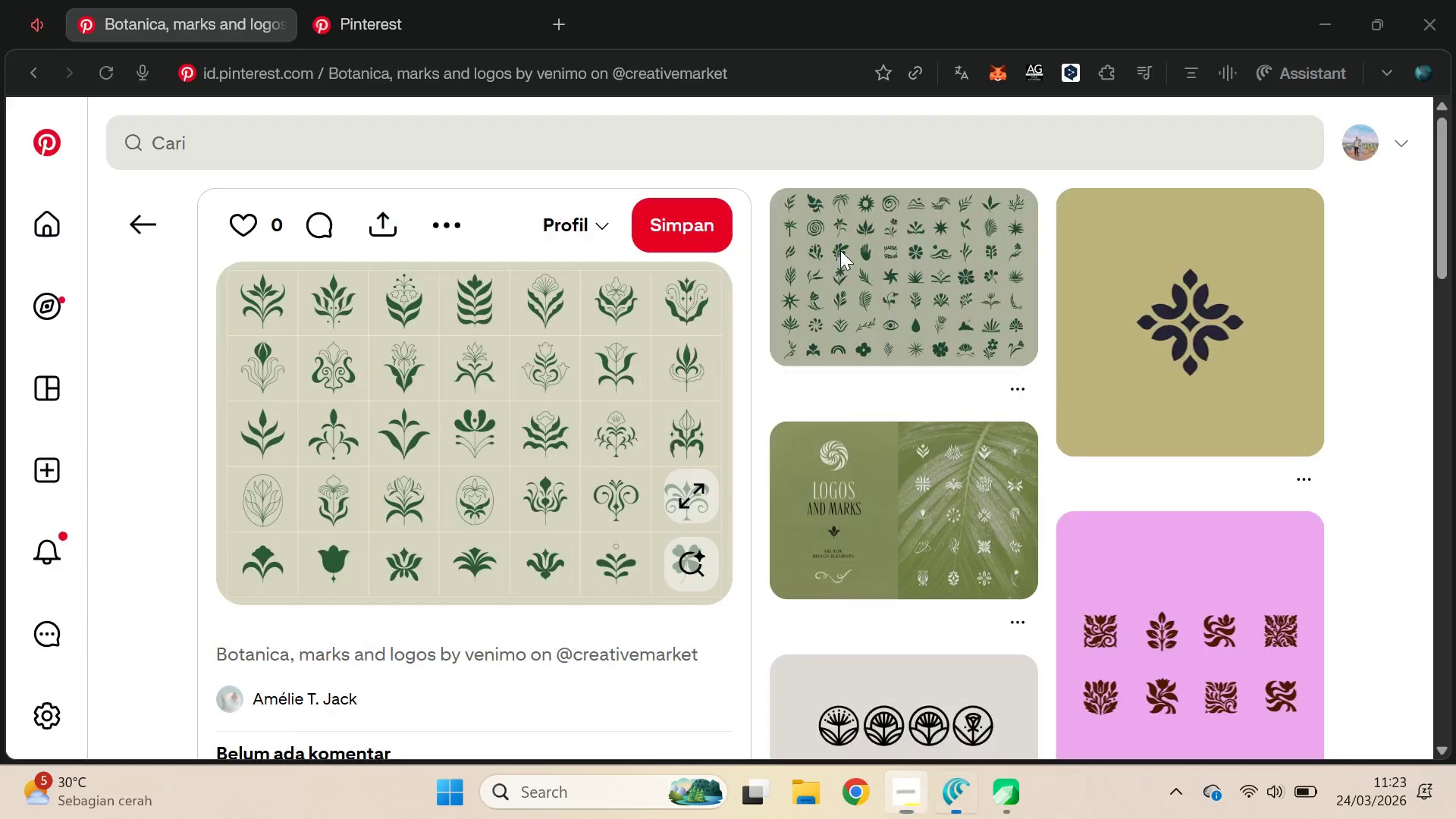 
key(Alt+Tab)
 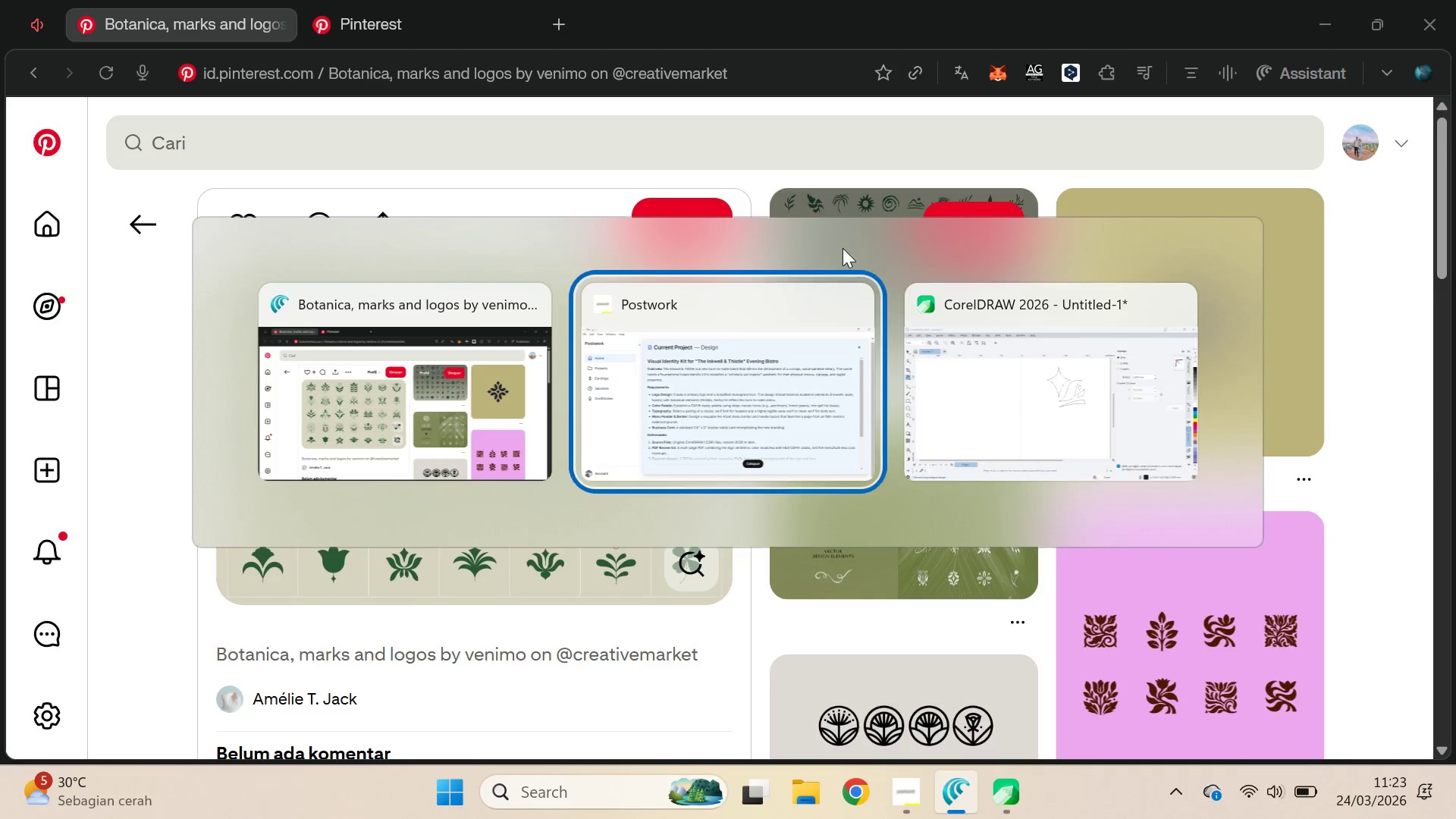 
key(Alt+Tab)
 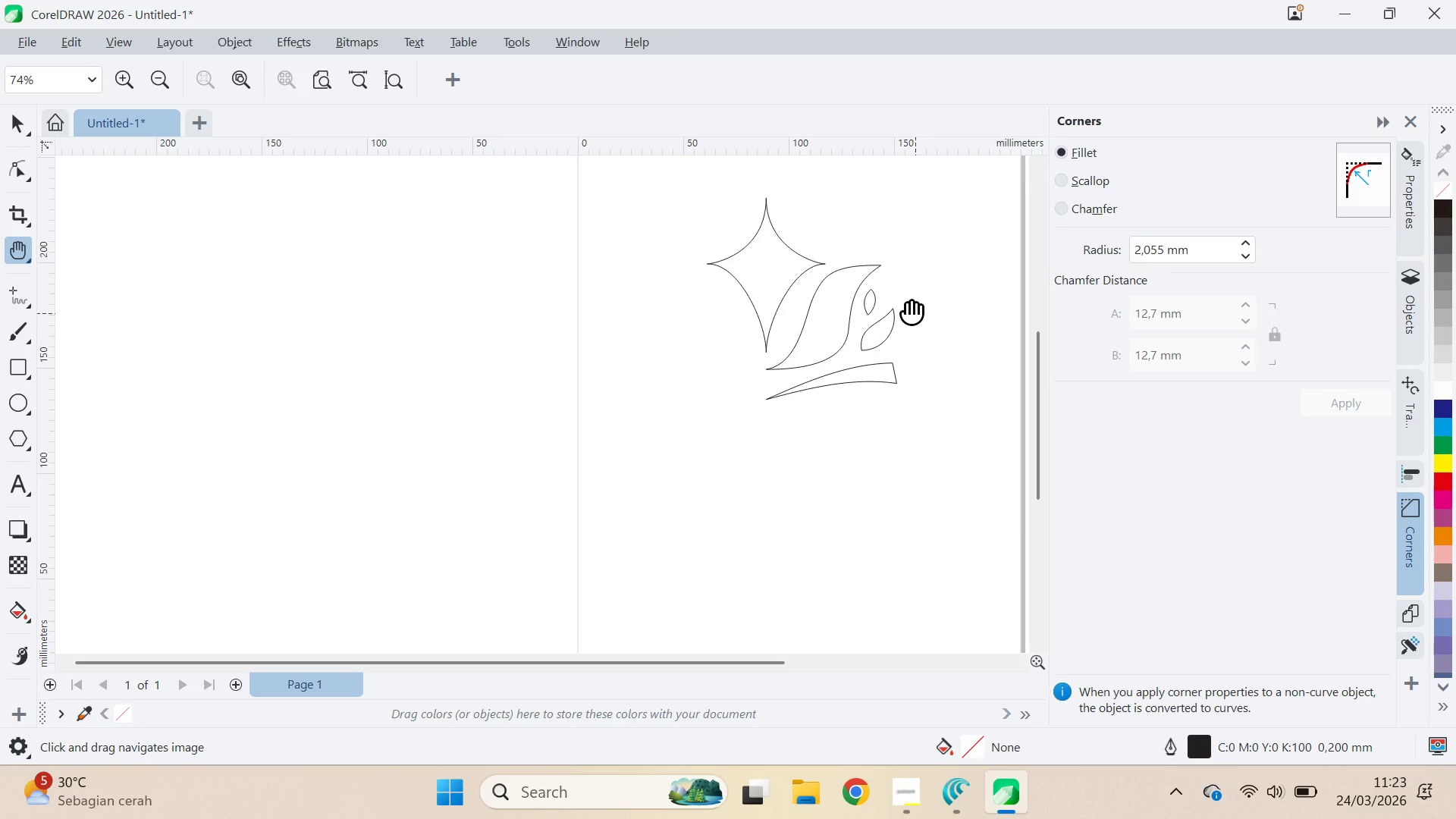 
type(qv)
 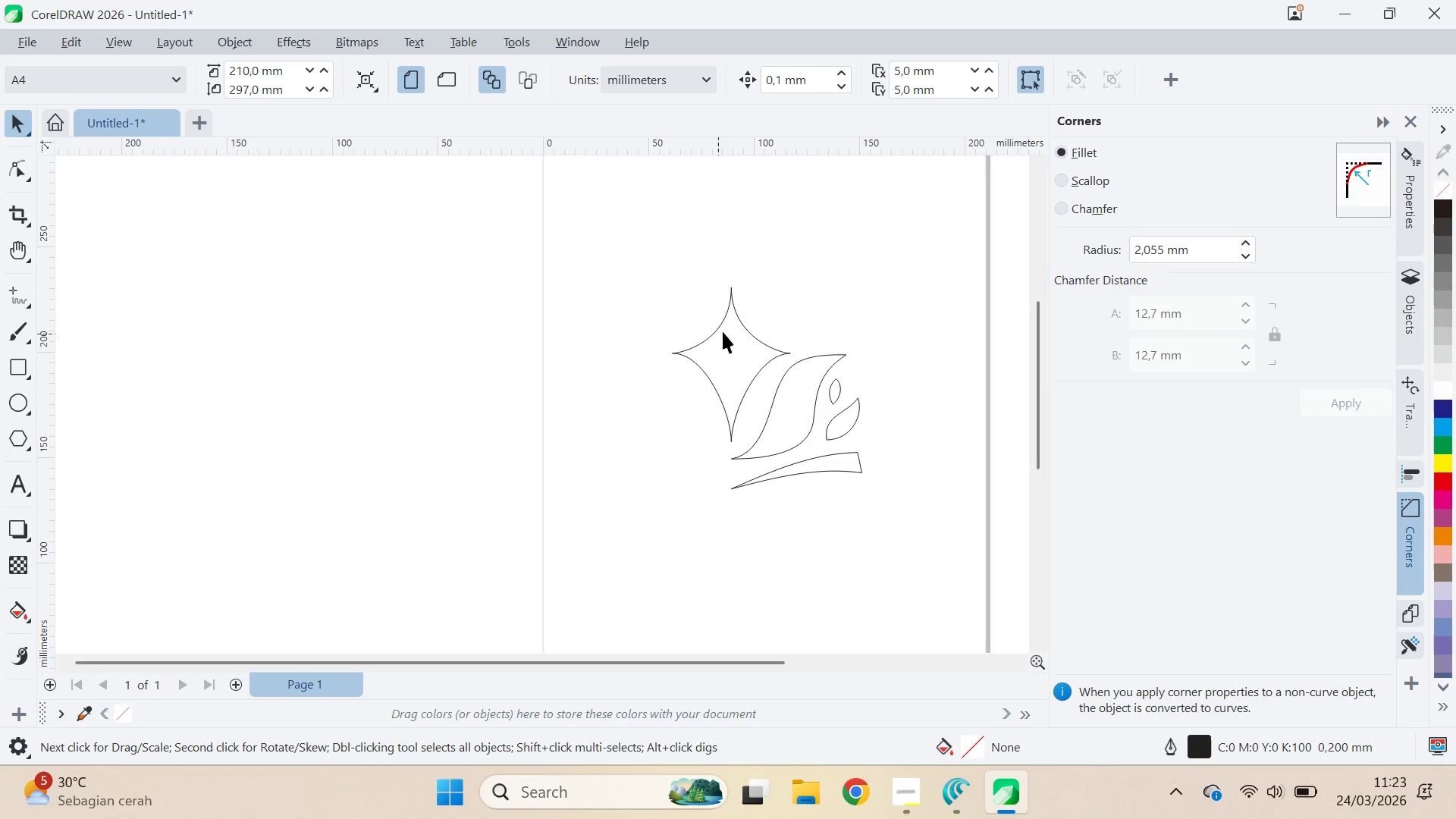 
left_click_drag(start_coordinate=[866, 208], to_coordinate=[831, 297])
 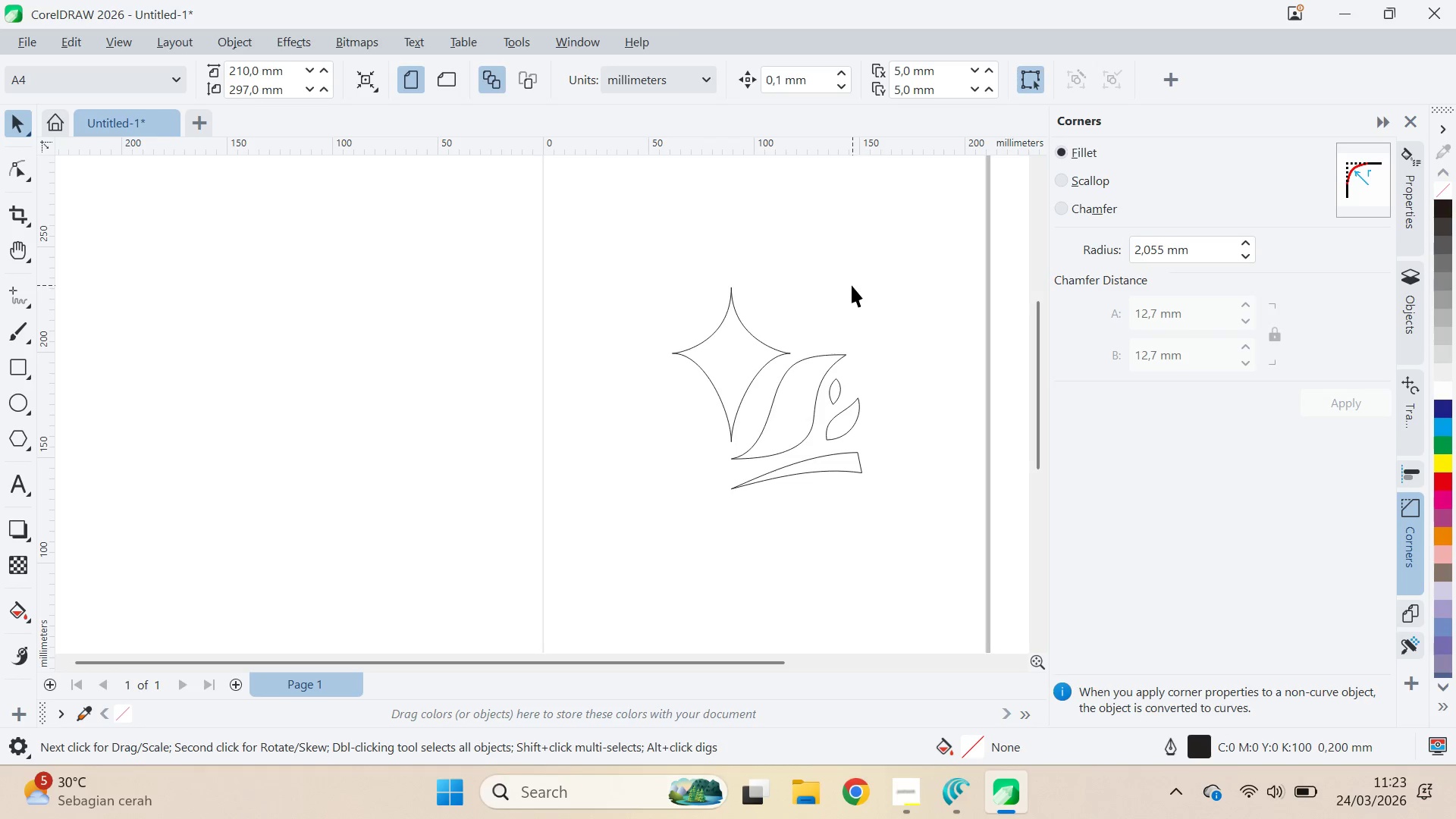 
left_click_drag(start_coordinate=[852, 285], to_coordinate=[843, 289])
 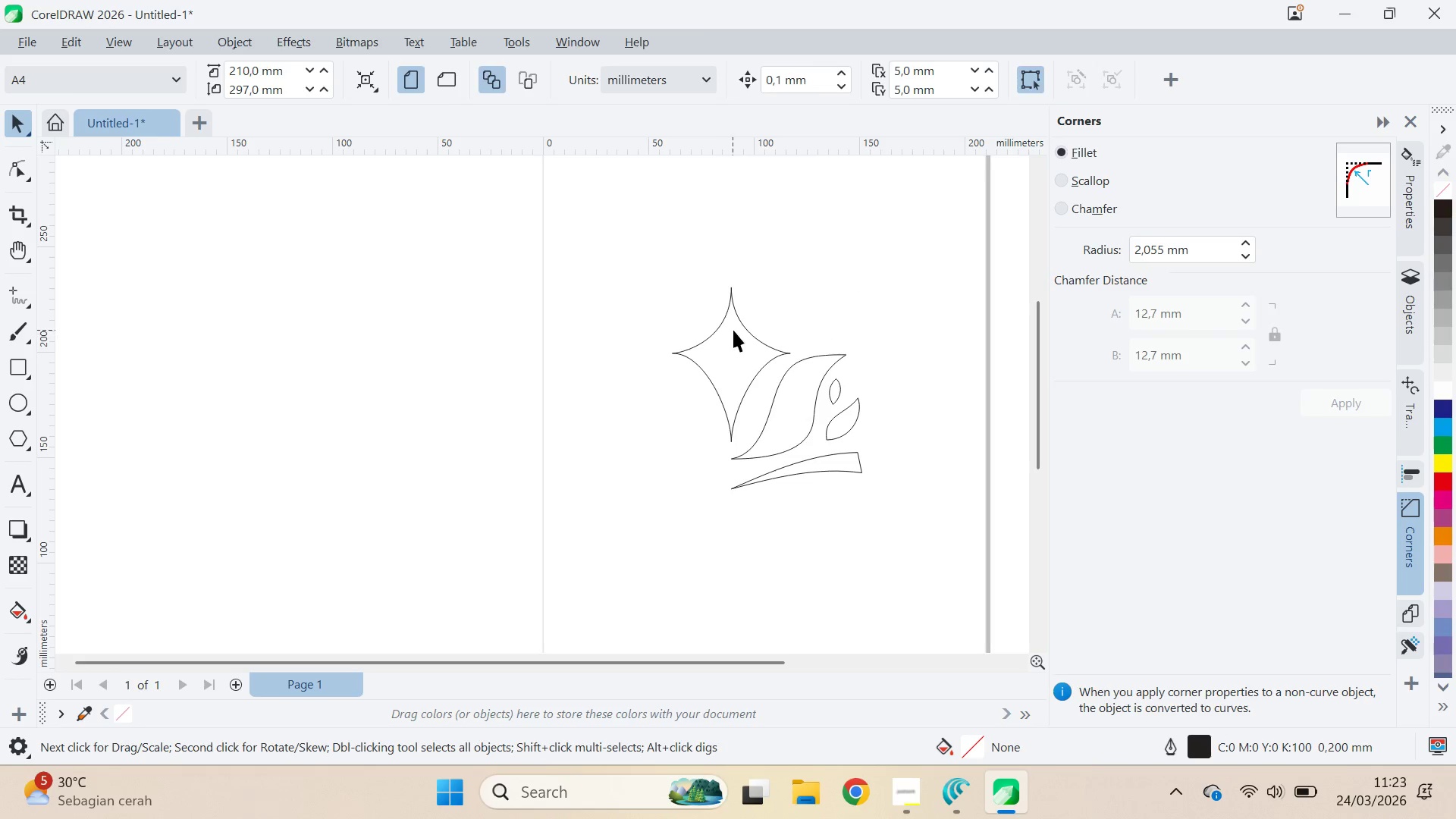 
triple_click([733, 330])
 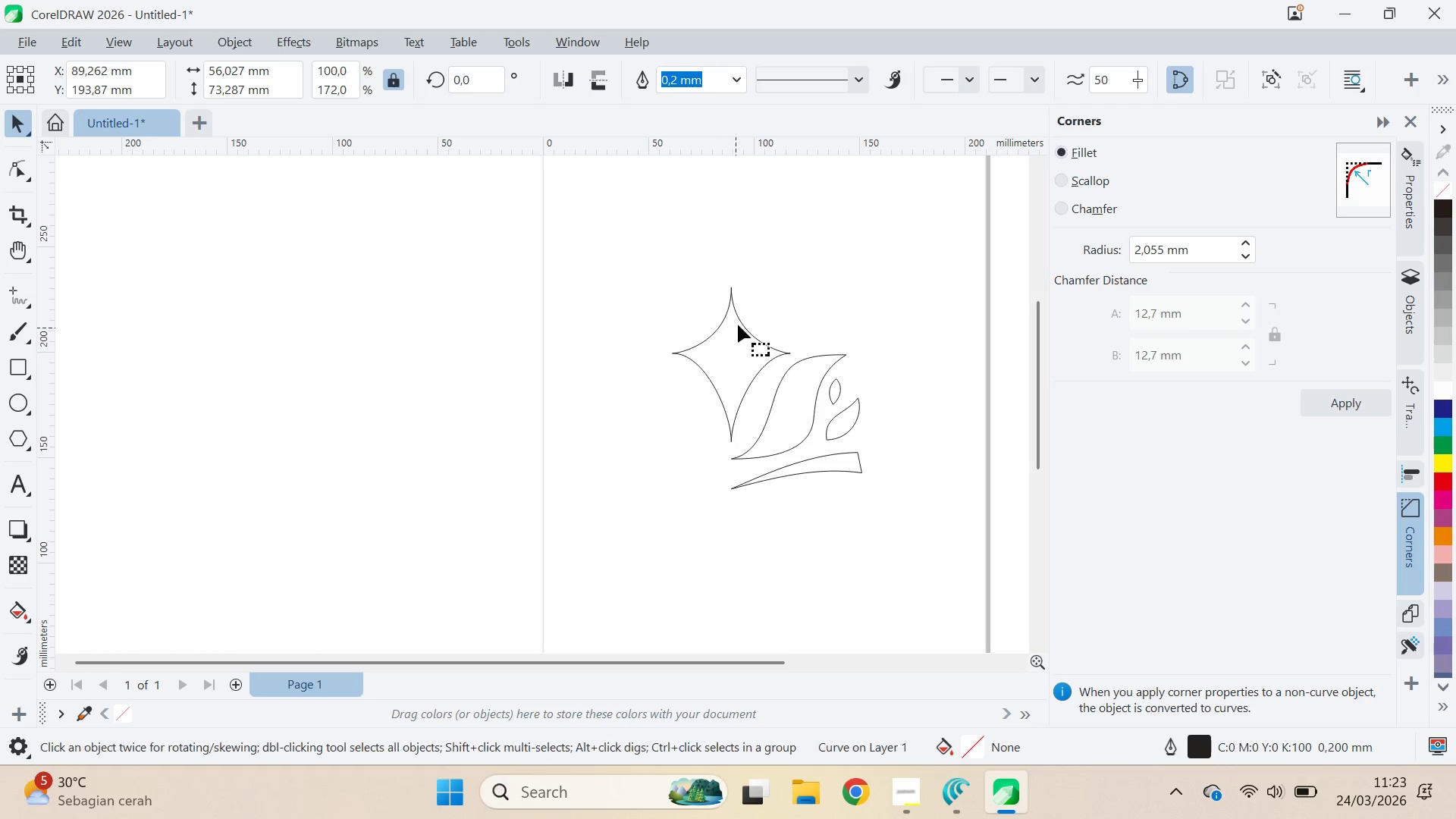 
type(aq)
 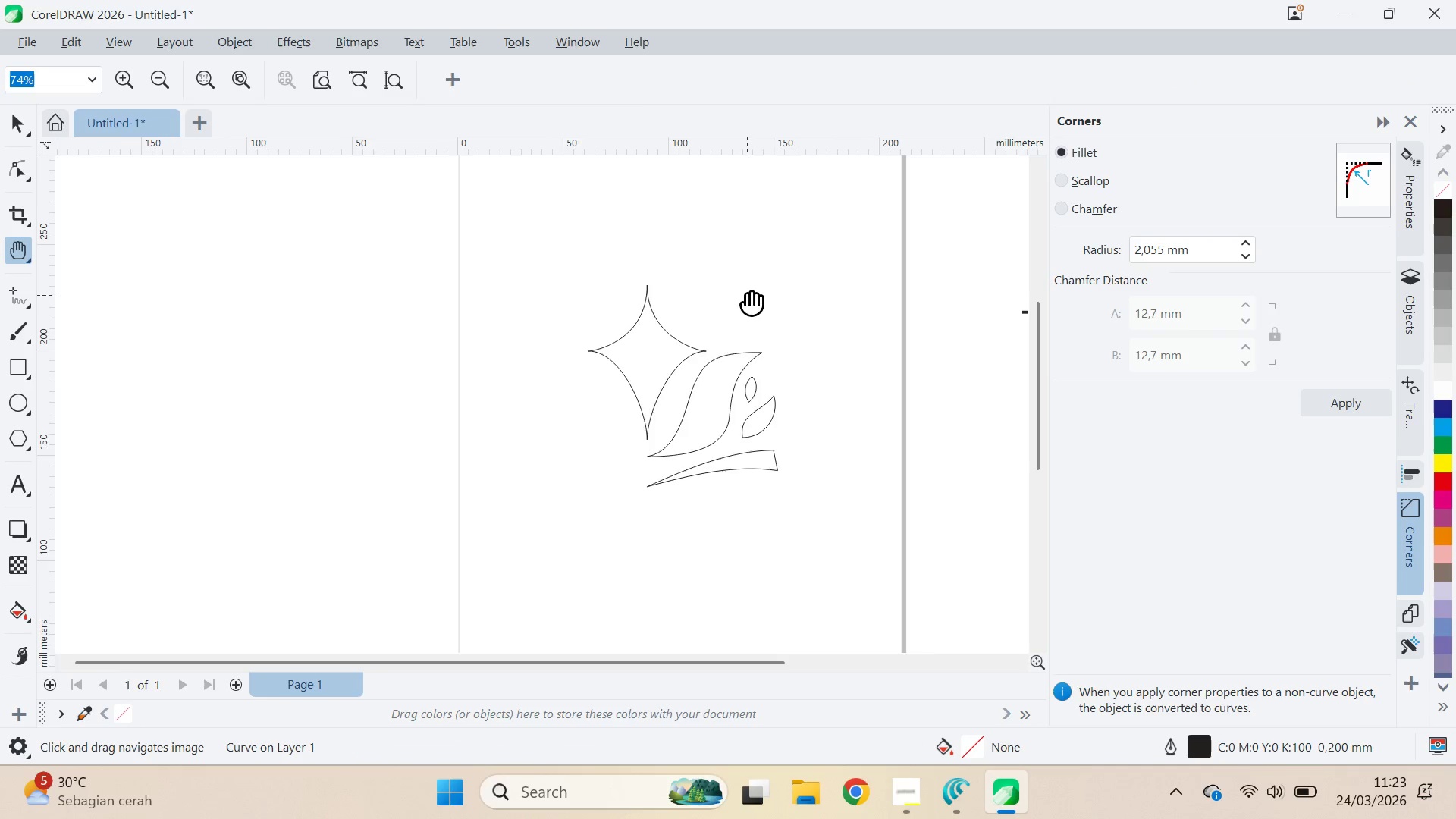 
left_click_drag(start_coordinate=[747, 295], to_coordinate=[787, 328])
 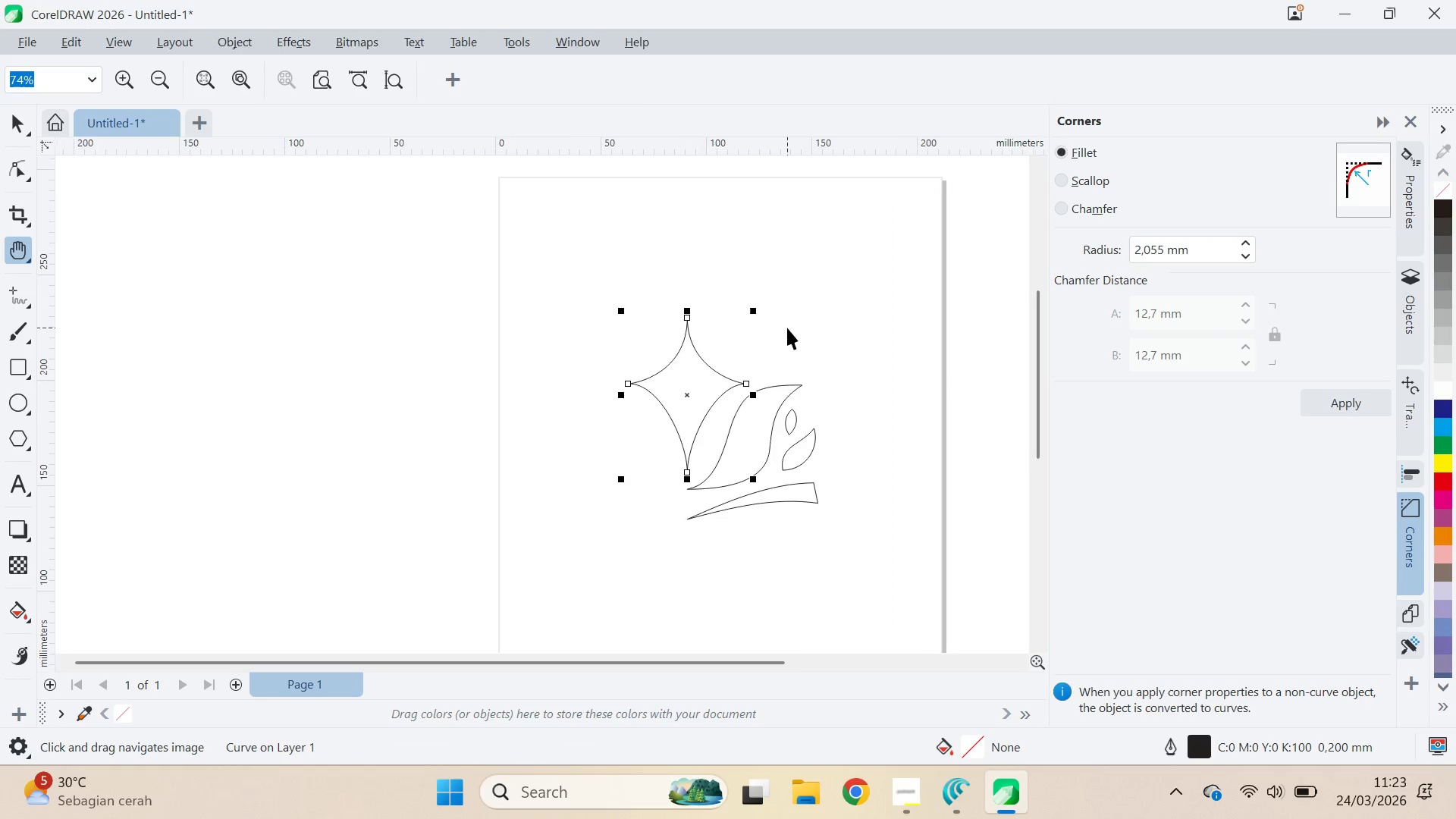 
type(va)
 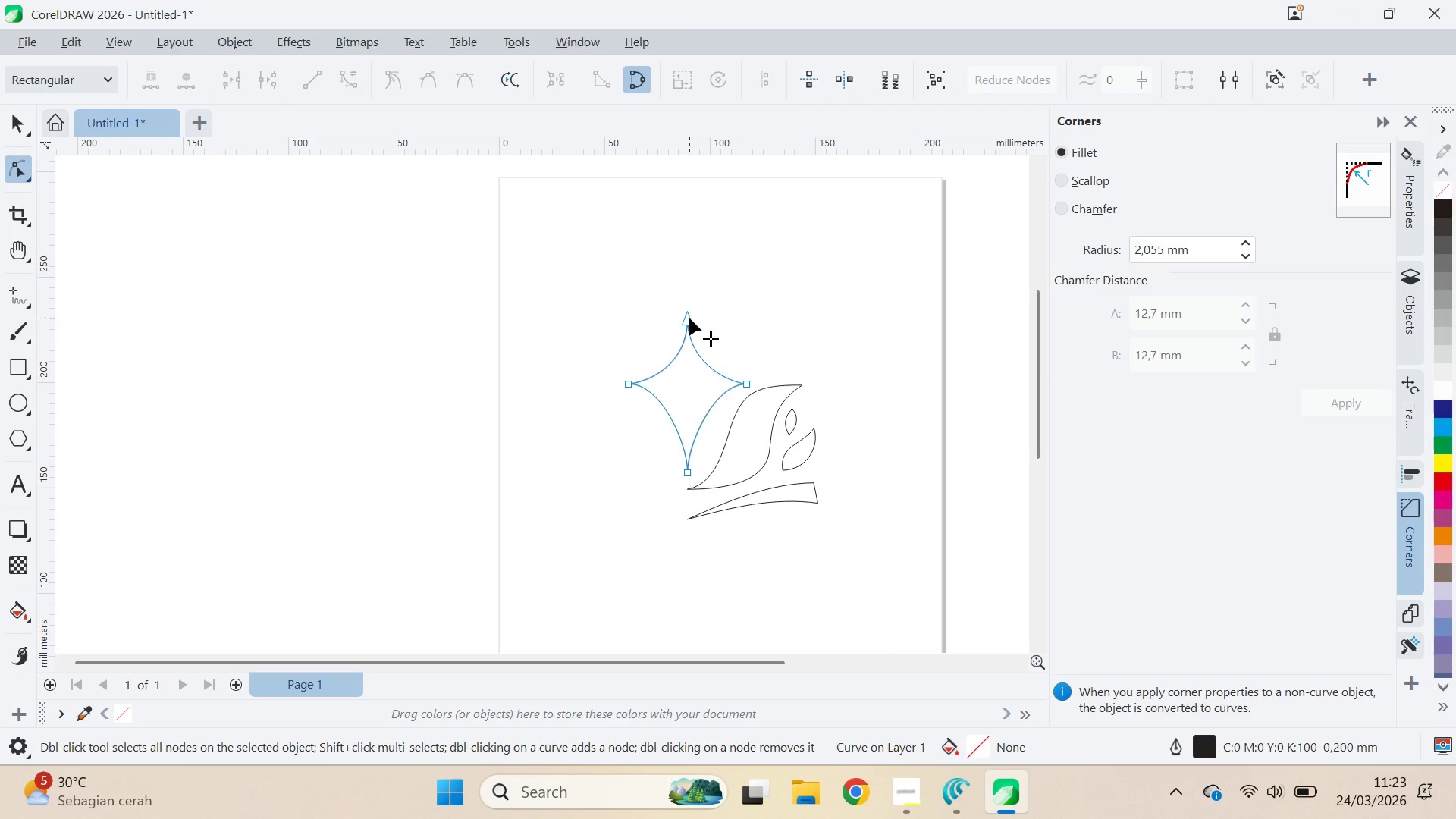 
left_click_drag(start_coordinate=[689, 318], to_coordinate=[690, 284])
 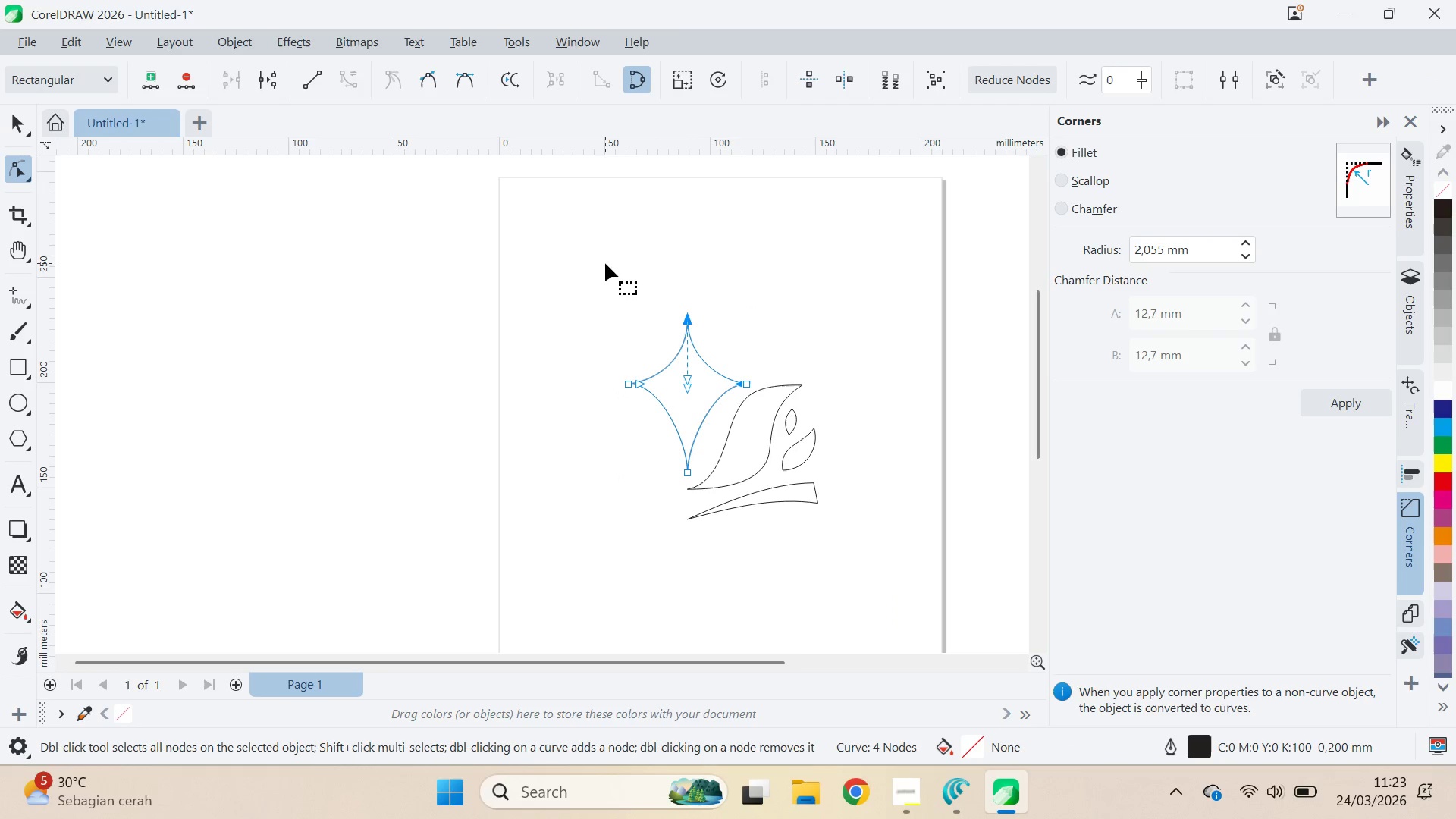 
hold_key(key=ShiftLeft, duration=1.5)
 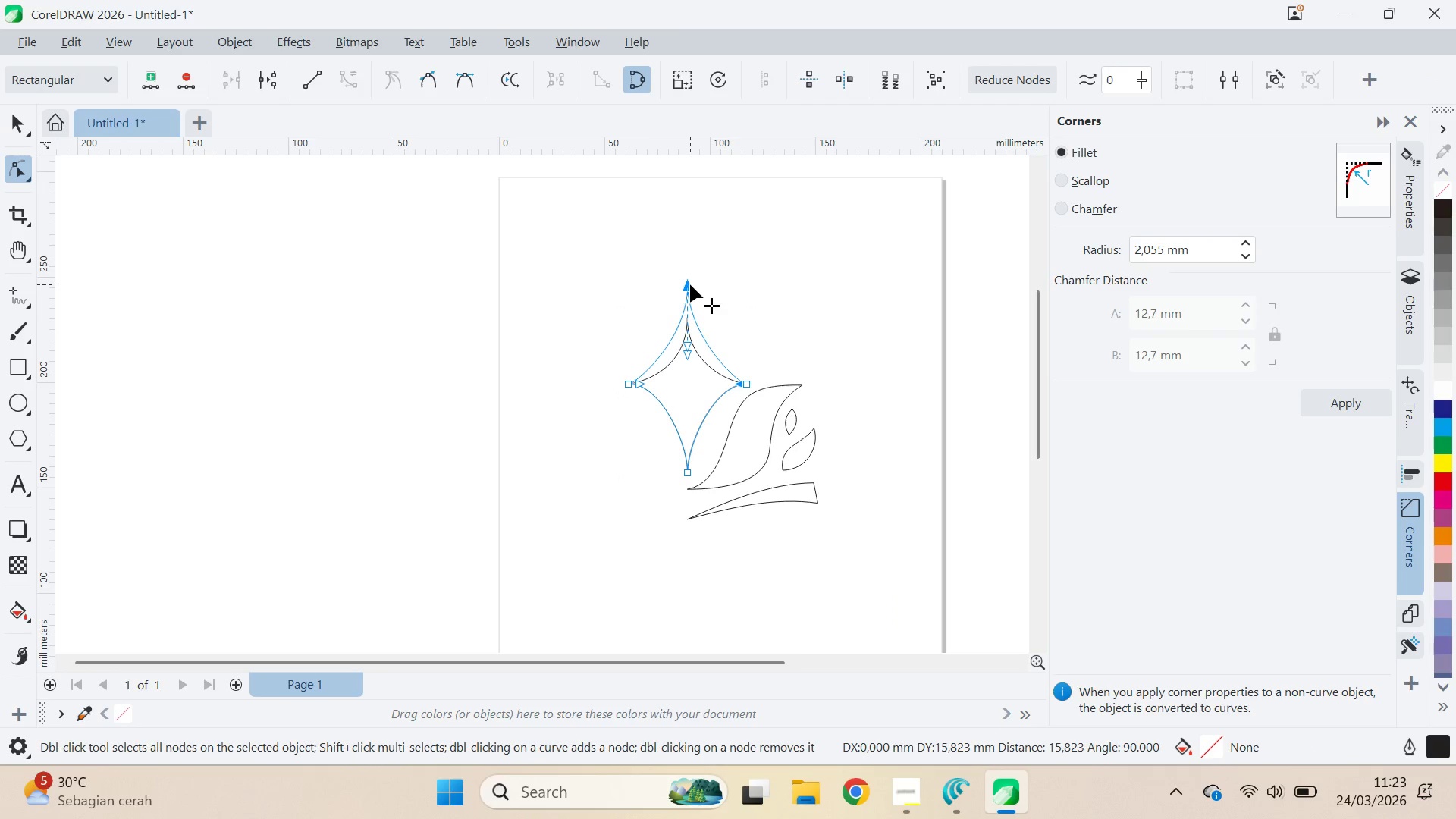 
hold_key(key=ShiftLeft, duration=0.8)
 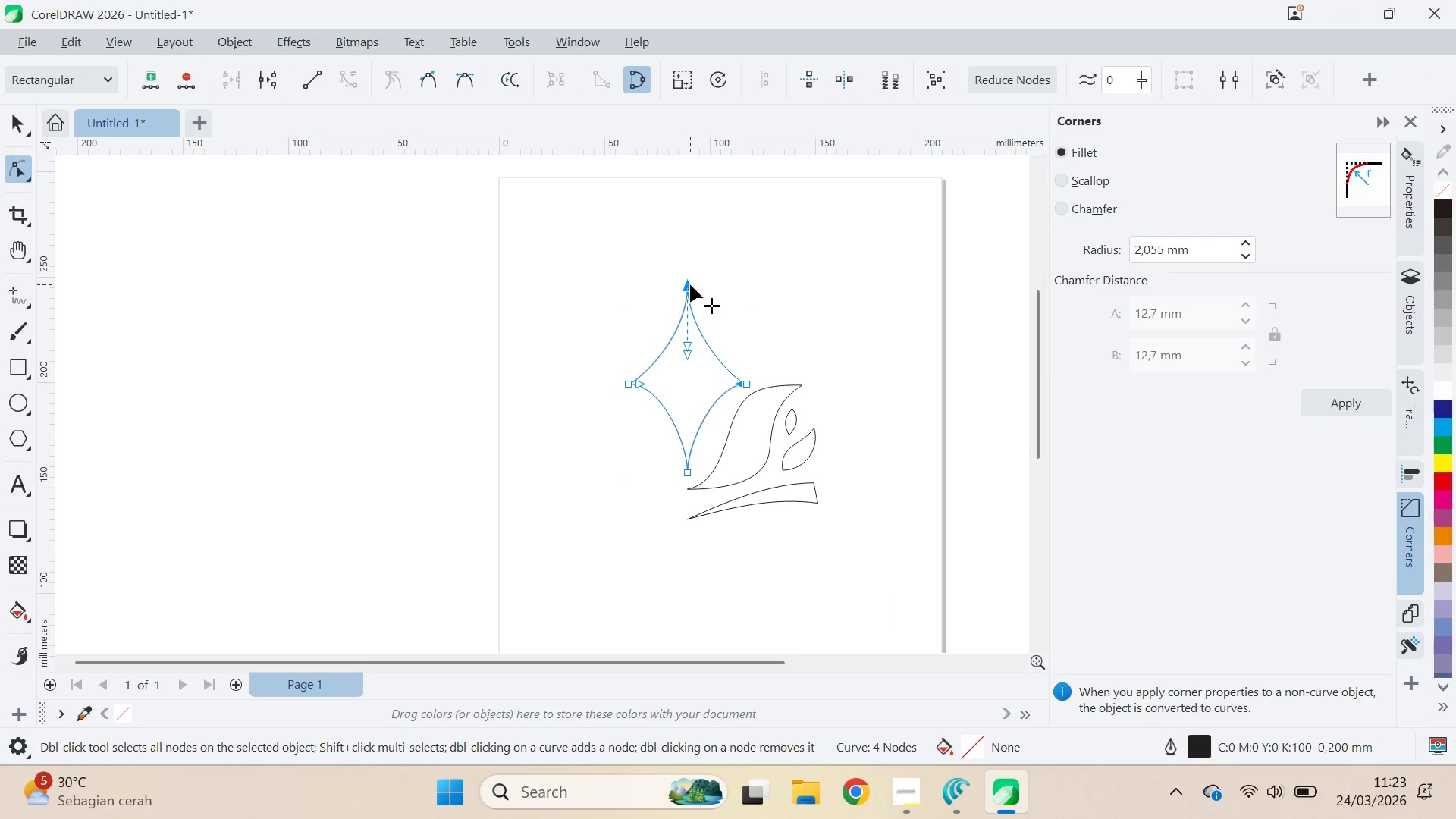 
key(Control+Z)
 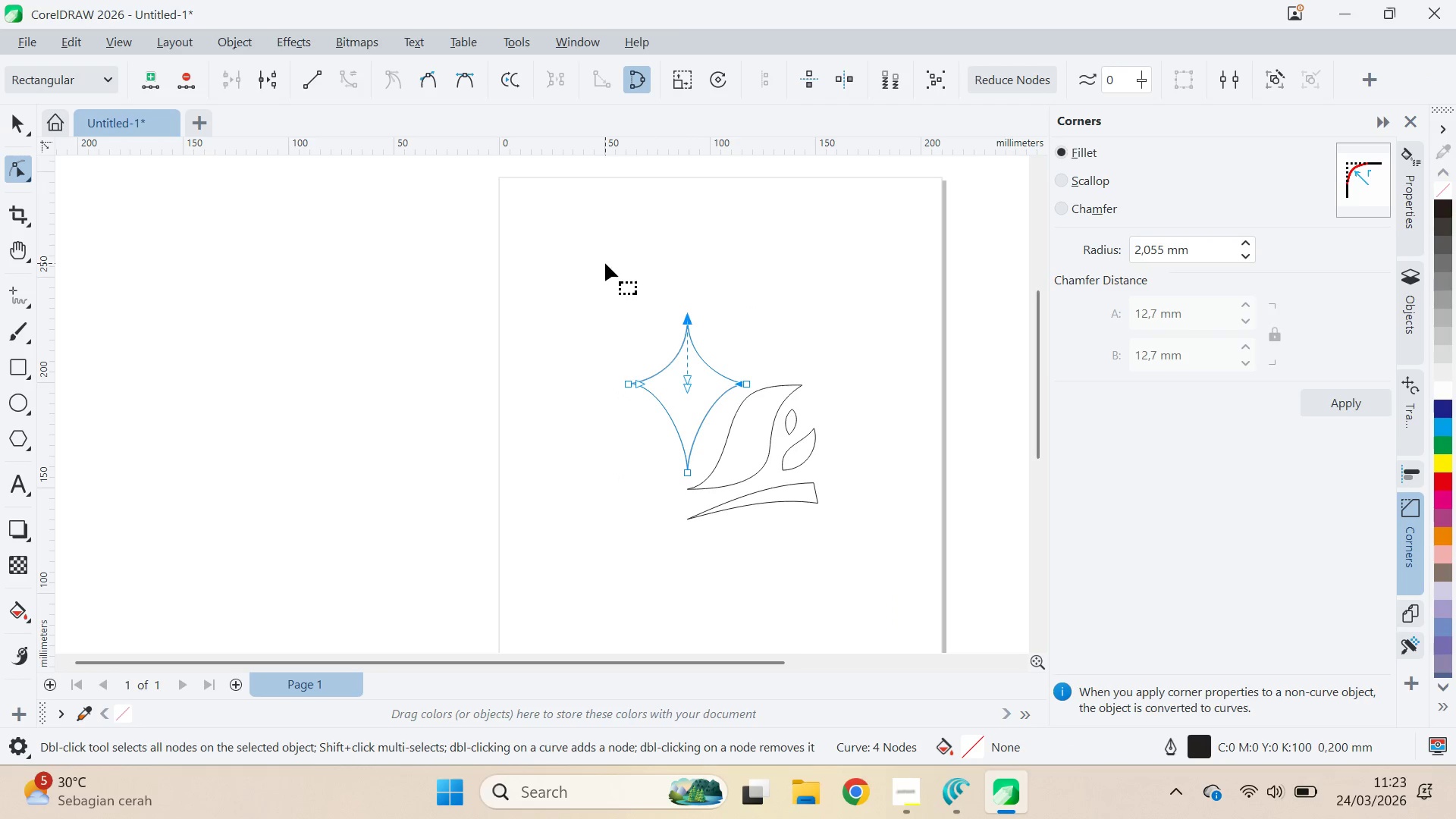 
left_click_drag(start_coordinate=[606, 263], to_coordinate=[779, 396])
 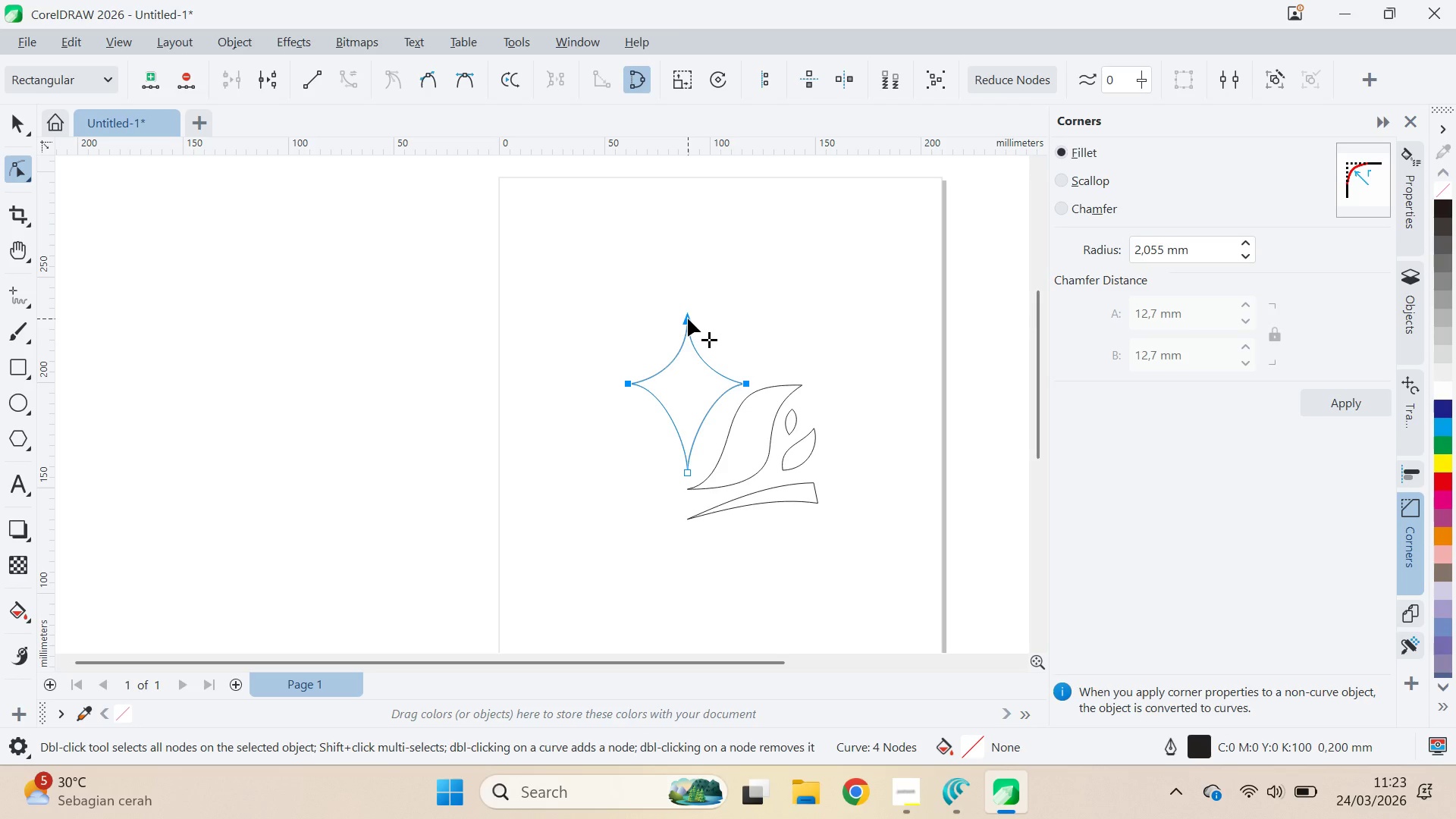 
left_click_drag(start_coordinate=[688, 318], to_coordinate=[689, 290])
 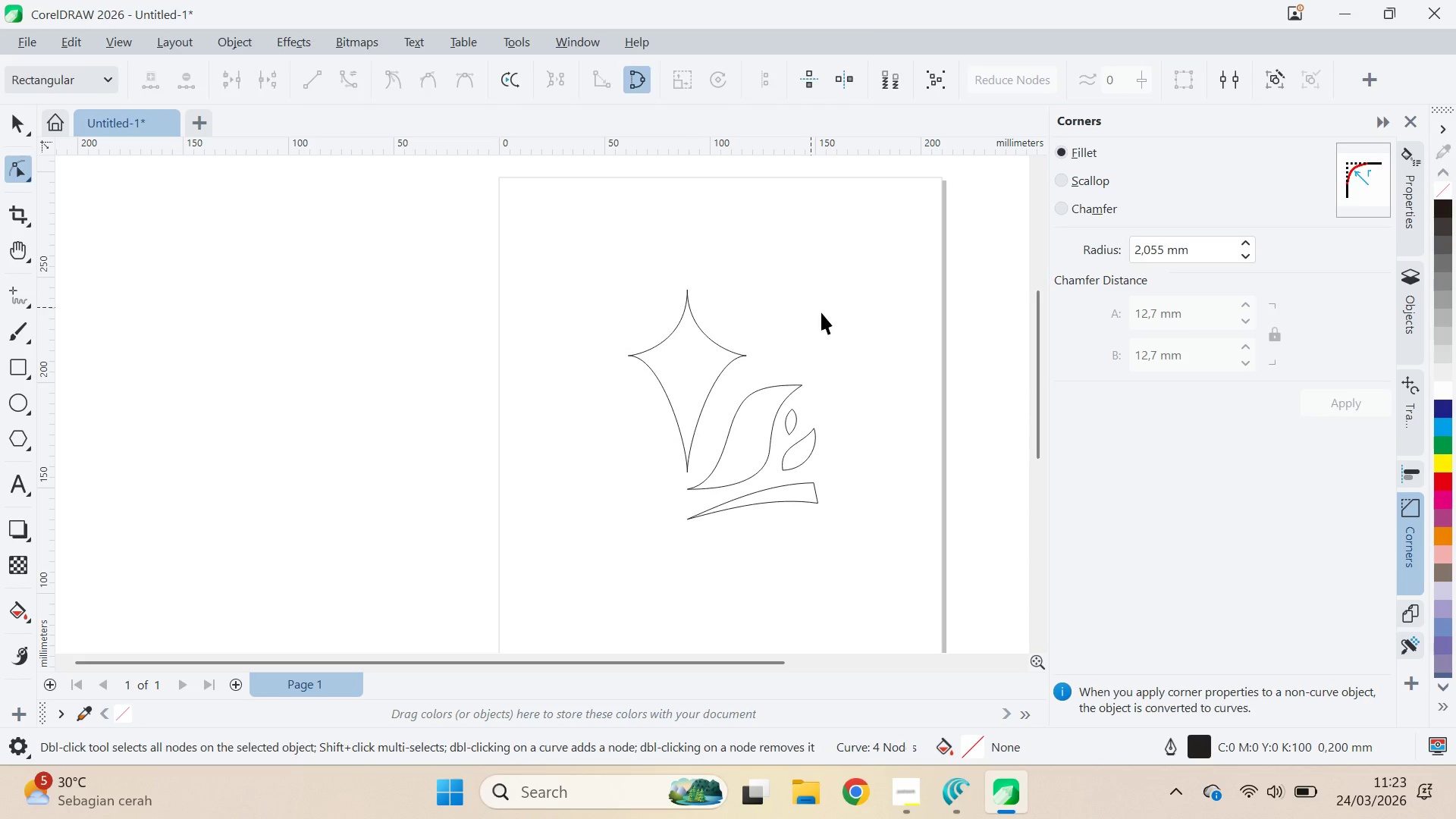 
hold_key(key=ShiftLeft, duration=1.5)
 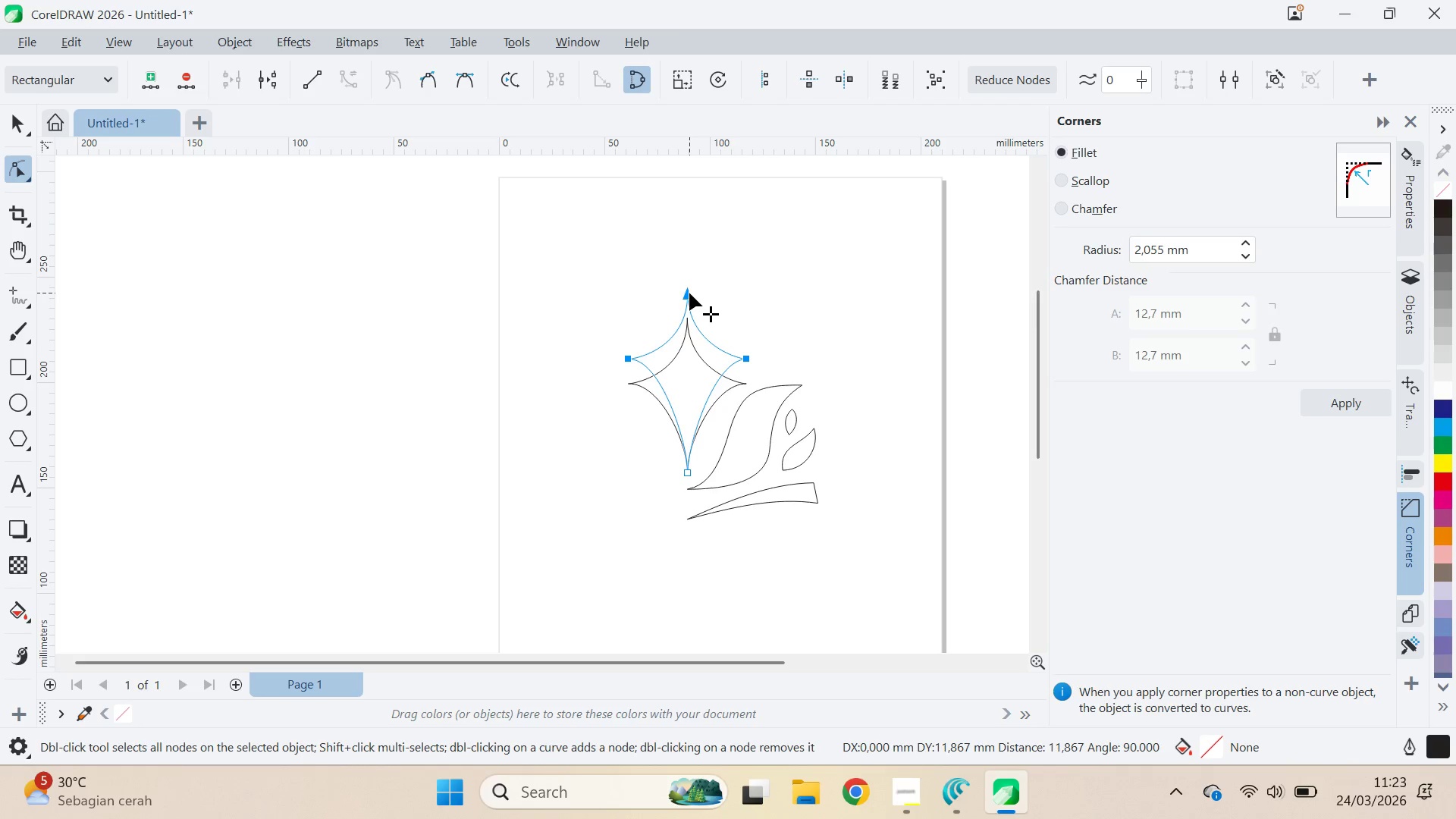 
hold_key(key=ShiftLeft, duration=1.52)
 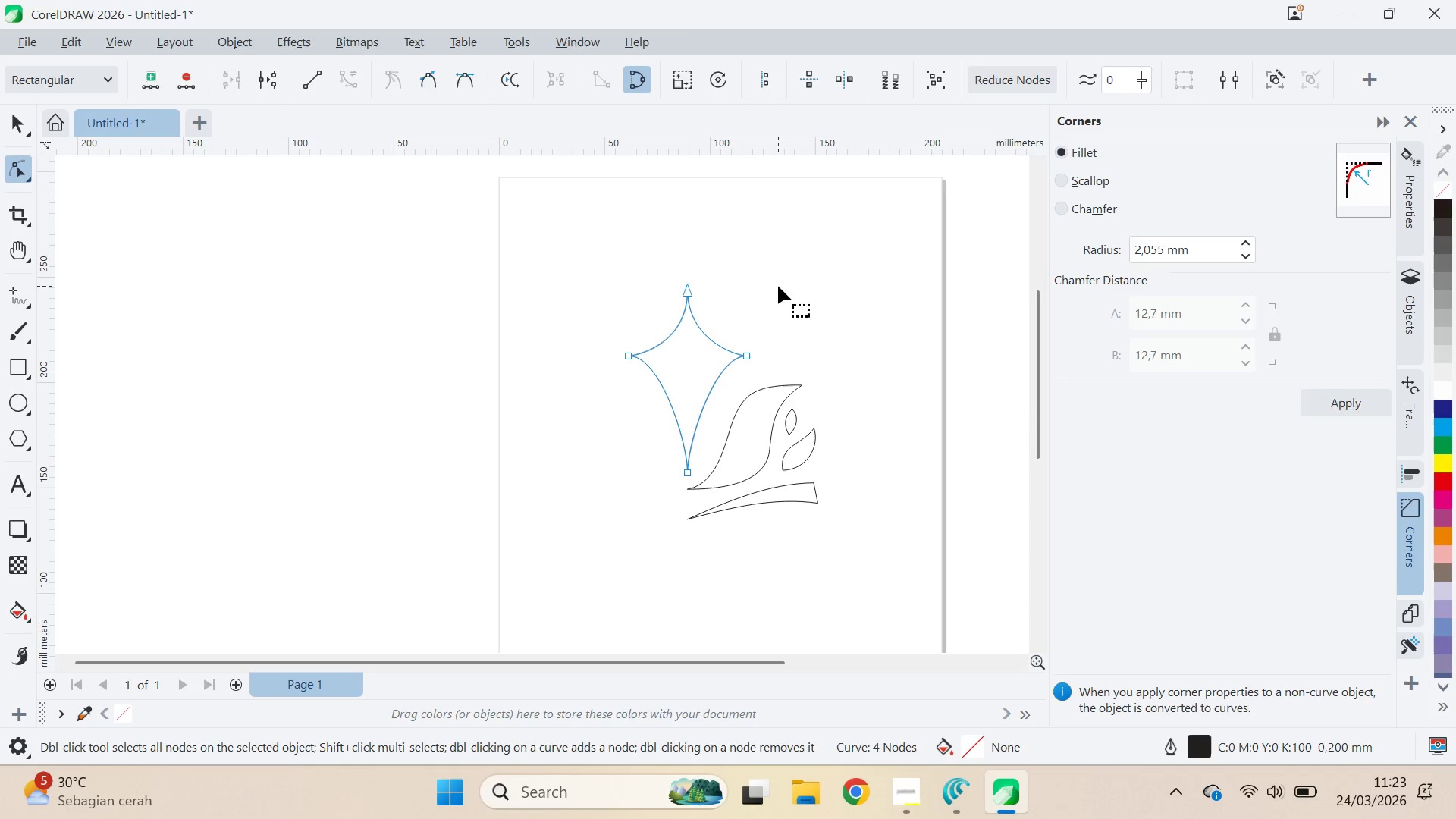 
key(Shift+ShiftLeft)
 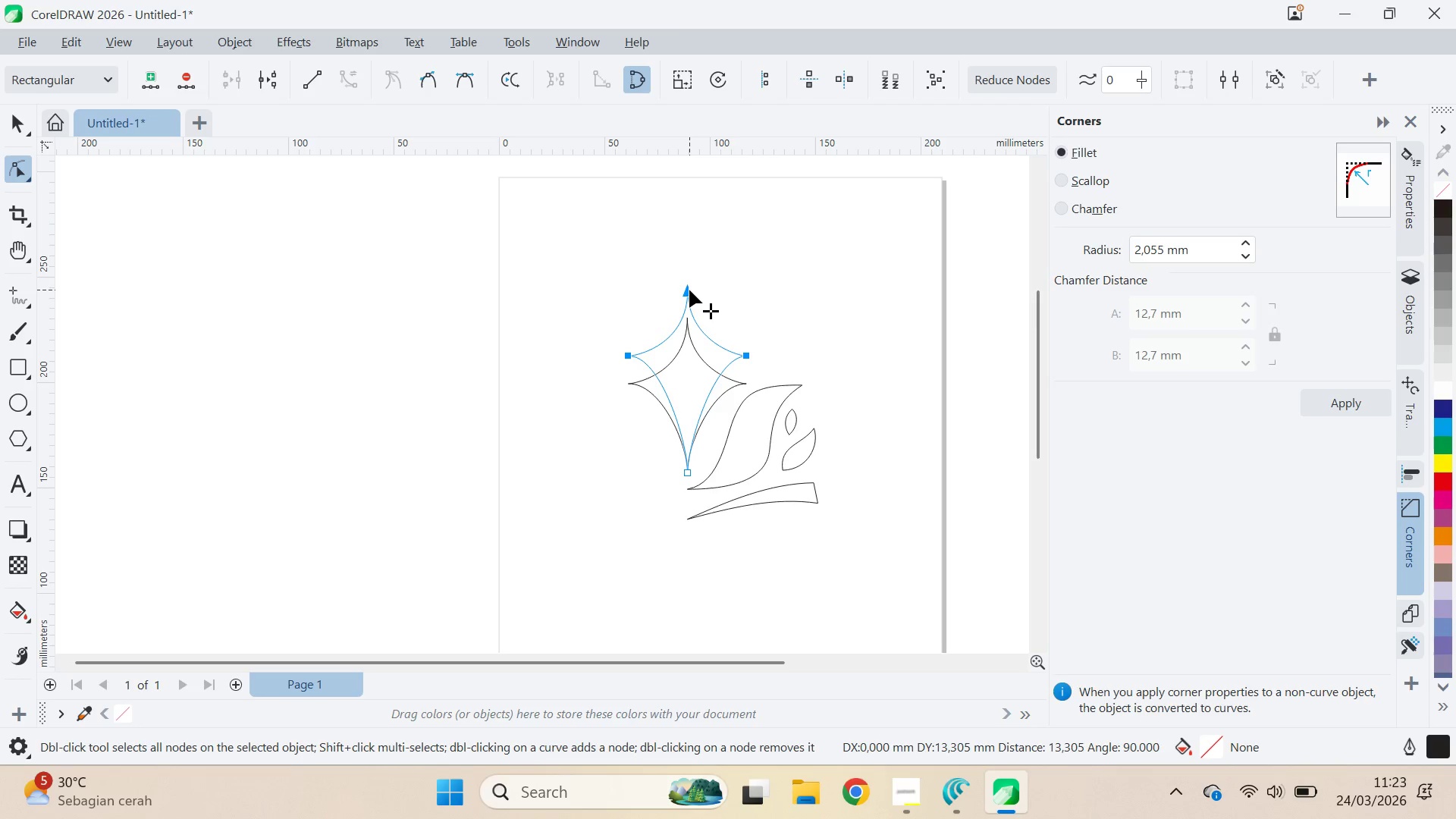 
key(Shift+ShiftLeft)
 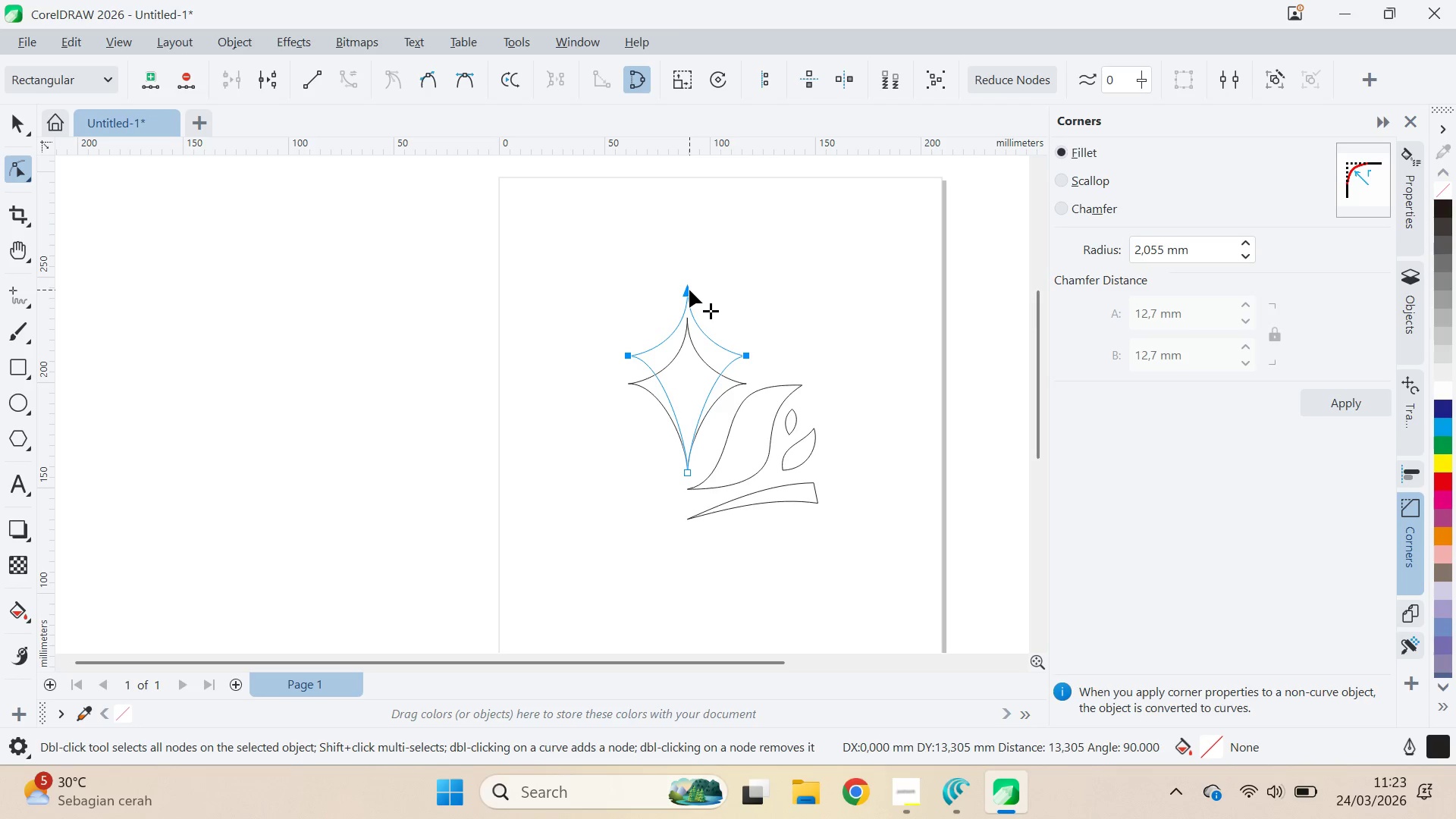 
key(Shift+ShiftLeft)
 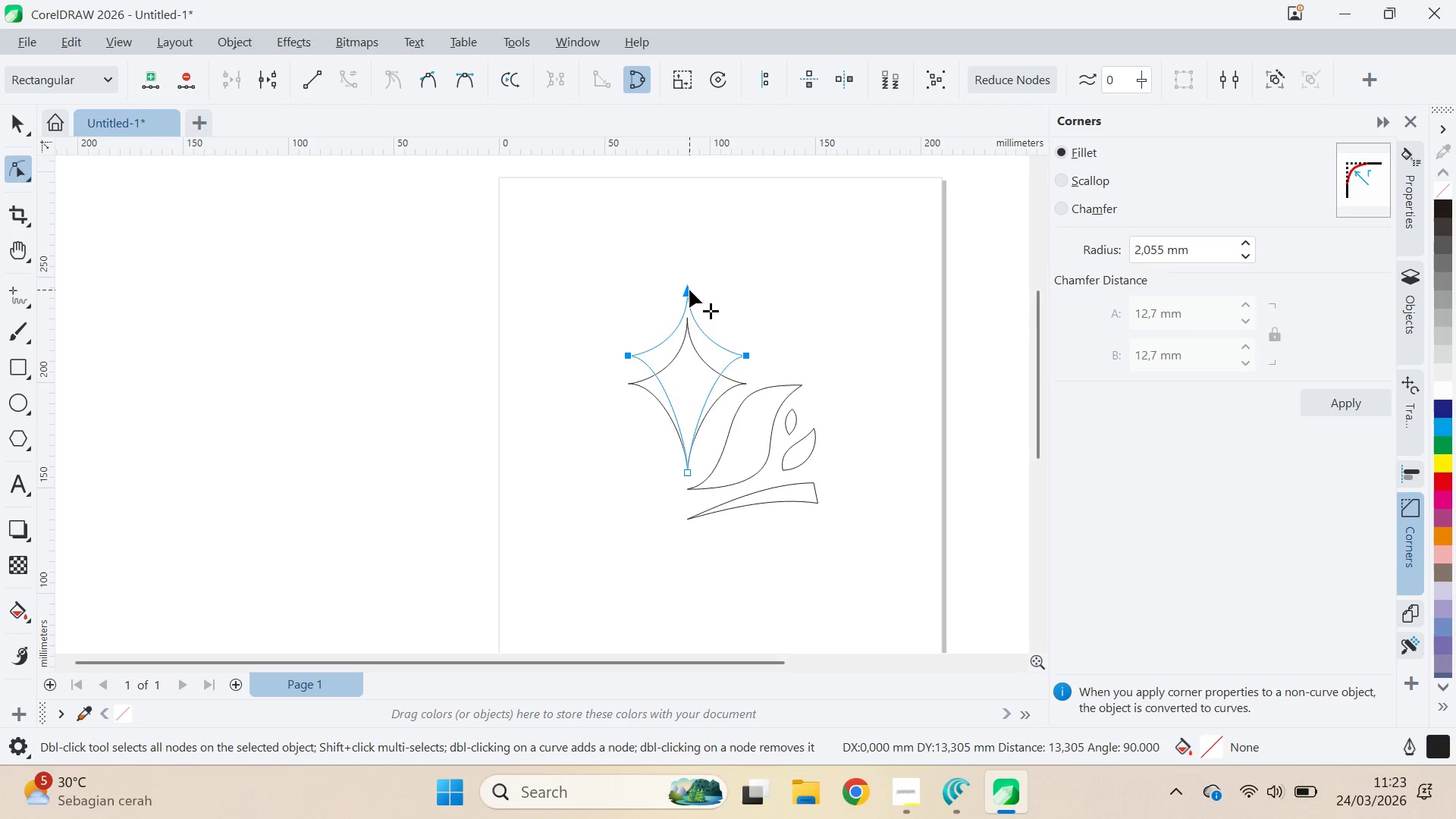 
key(Shift+ShiftLeft)
 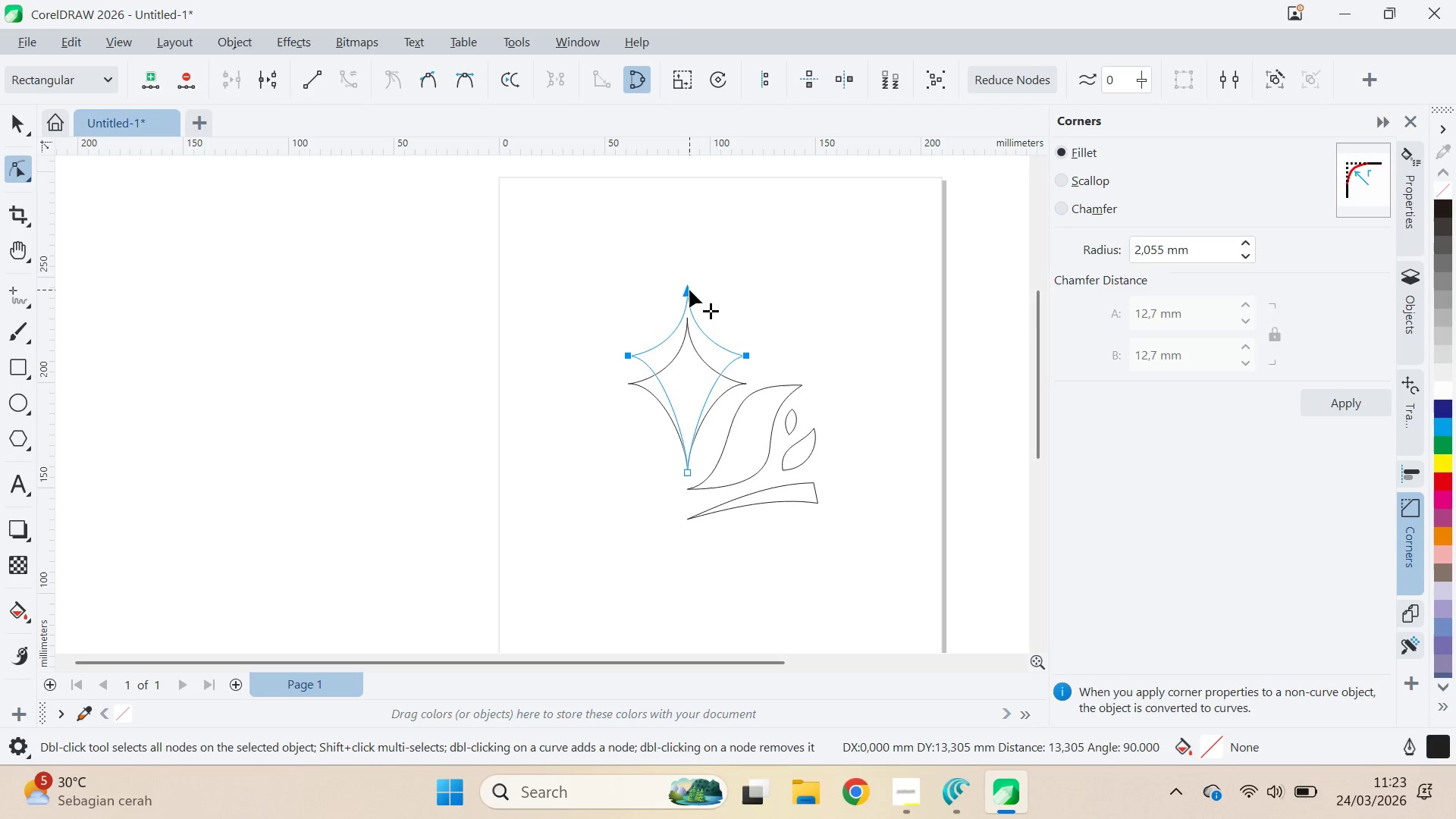 
key(Shift+ShiftLeft)
 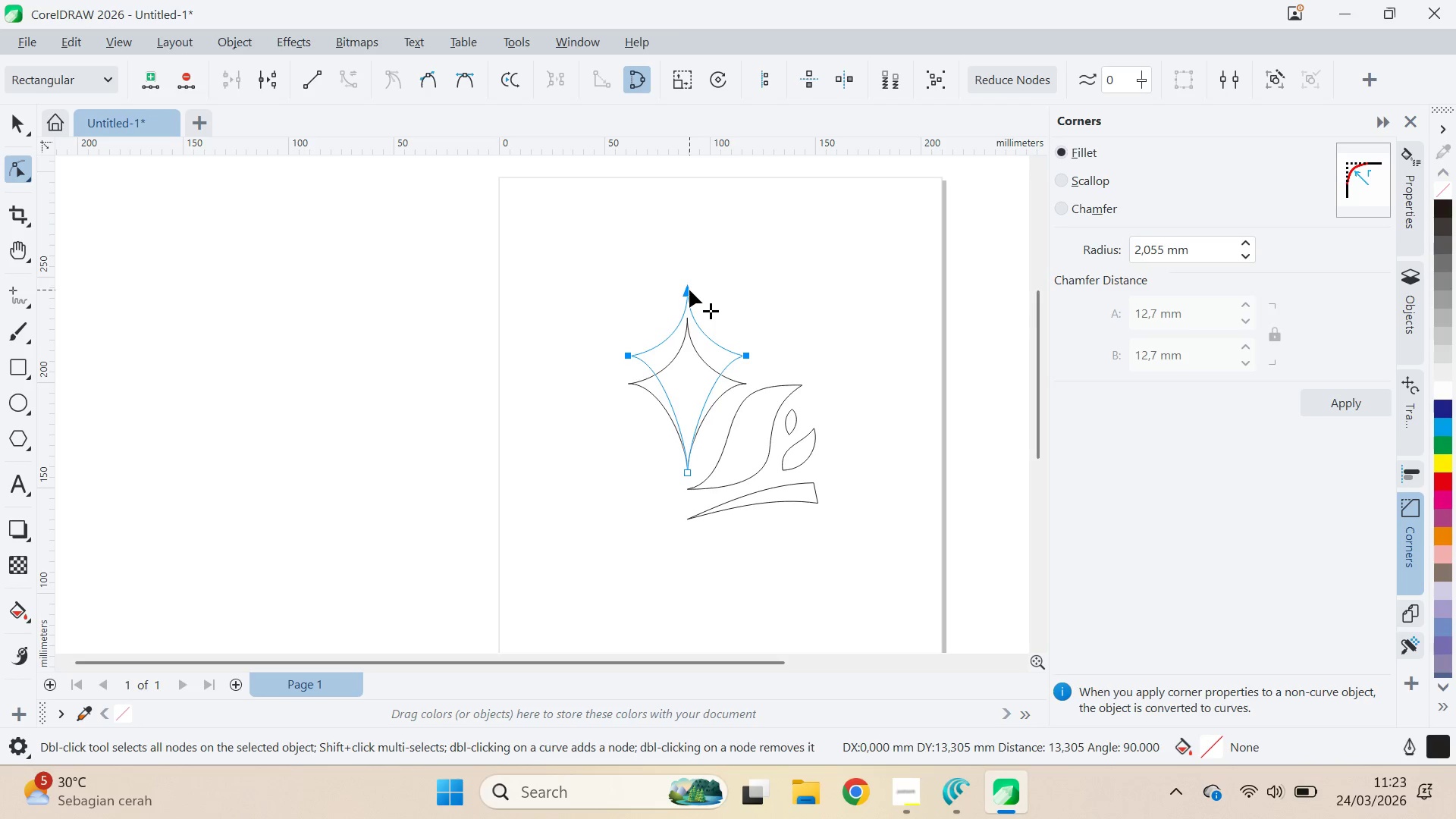 
key(Shift+ShiftLeft)
 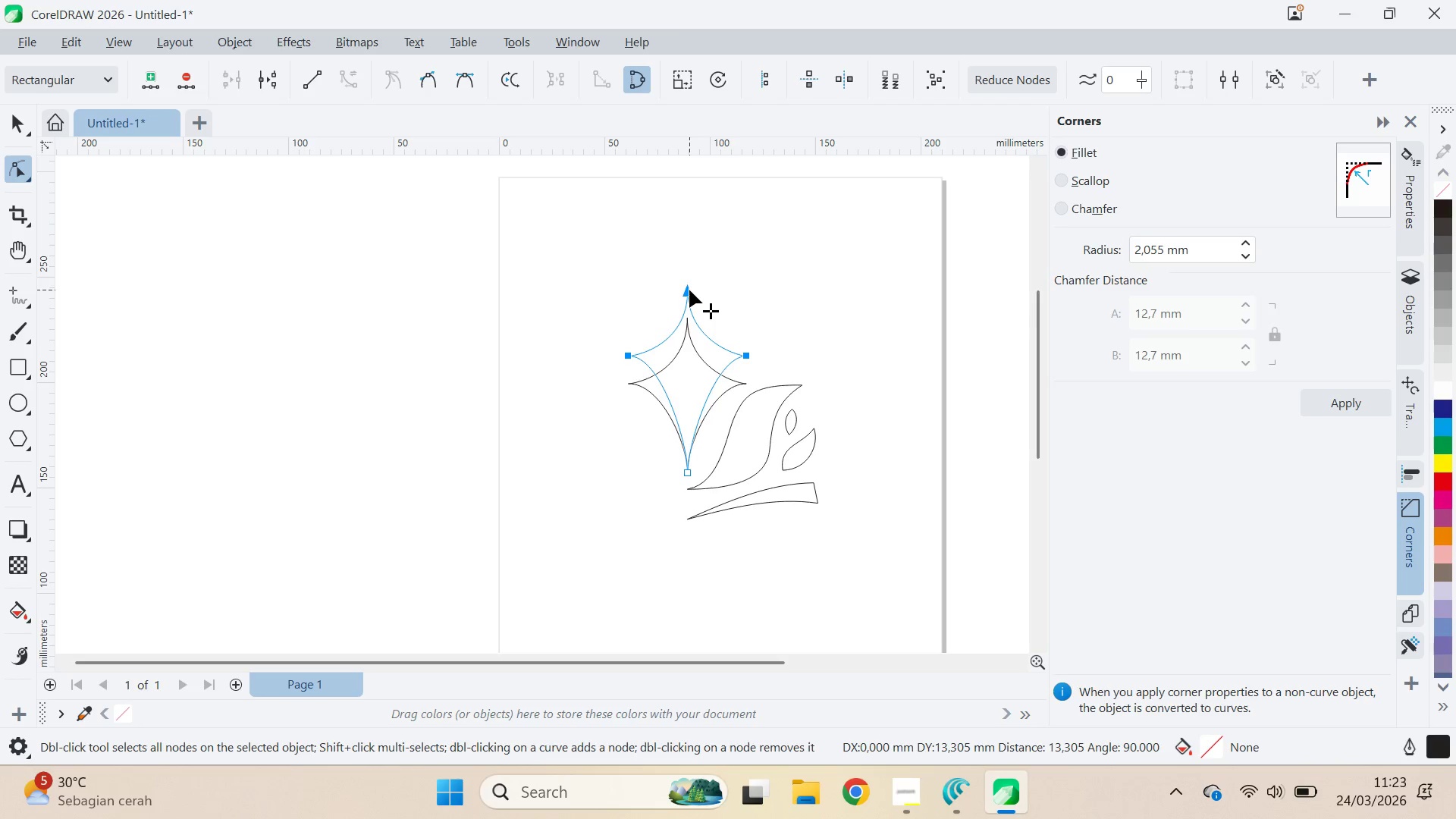 
key(Shift+ShiftLeft)
 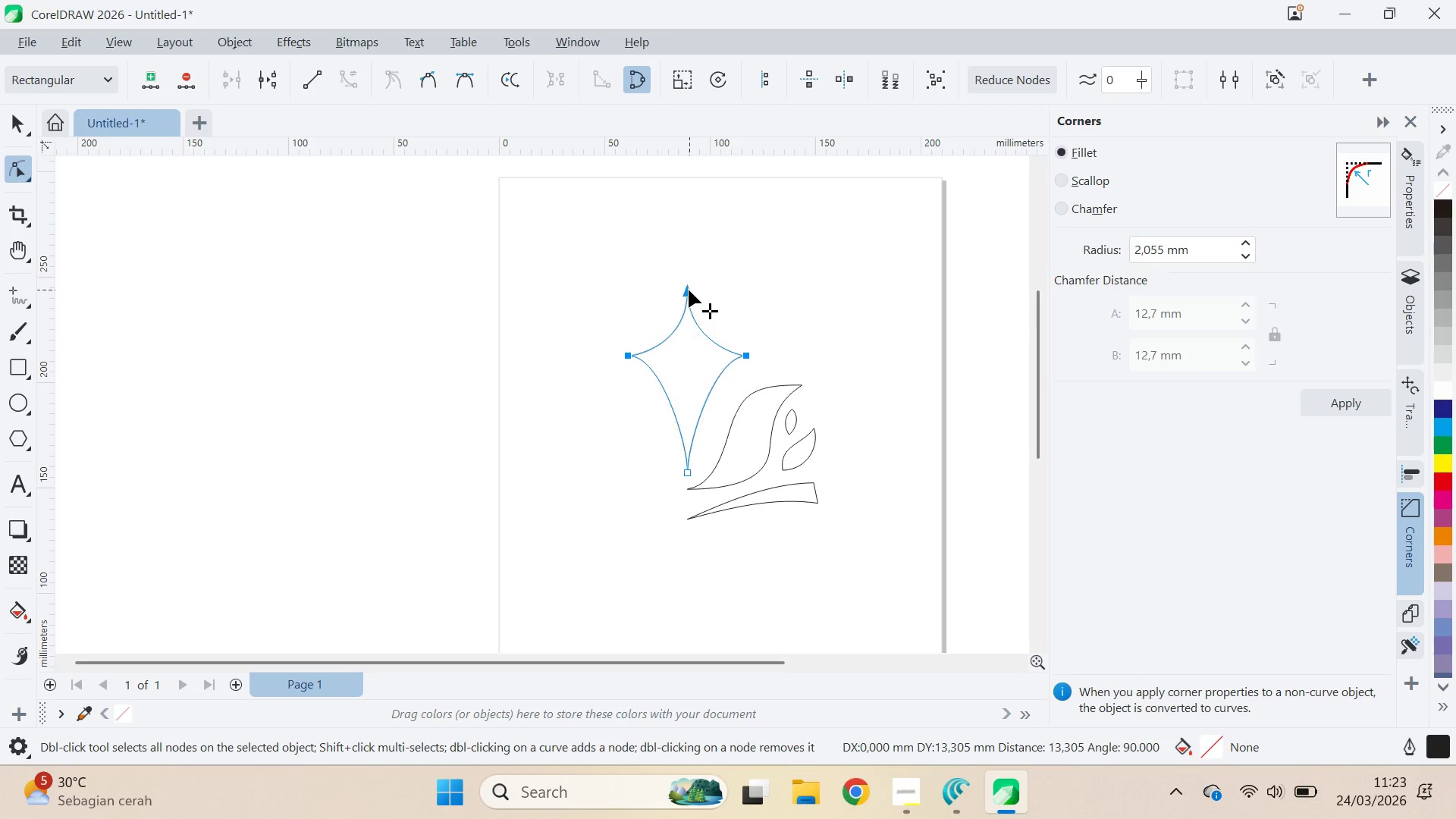 
key(Shift+ShiftLeft)
 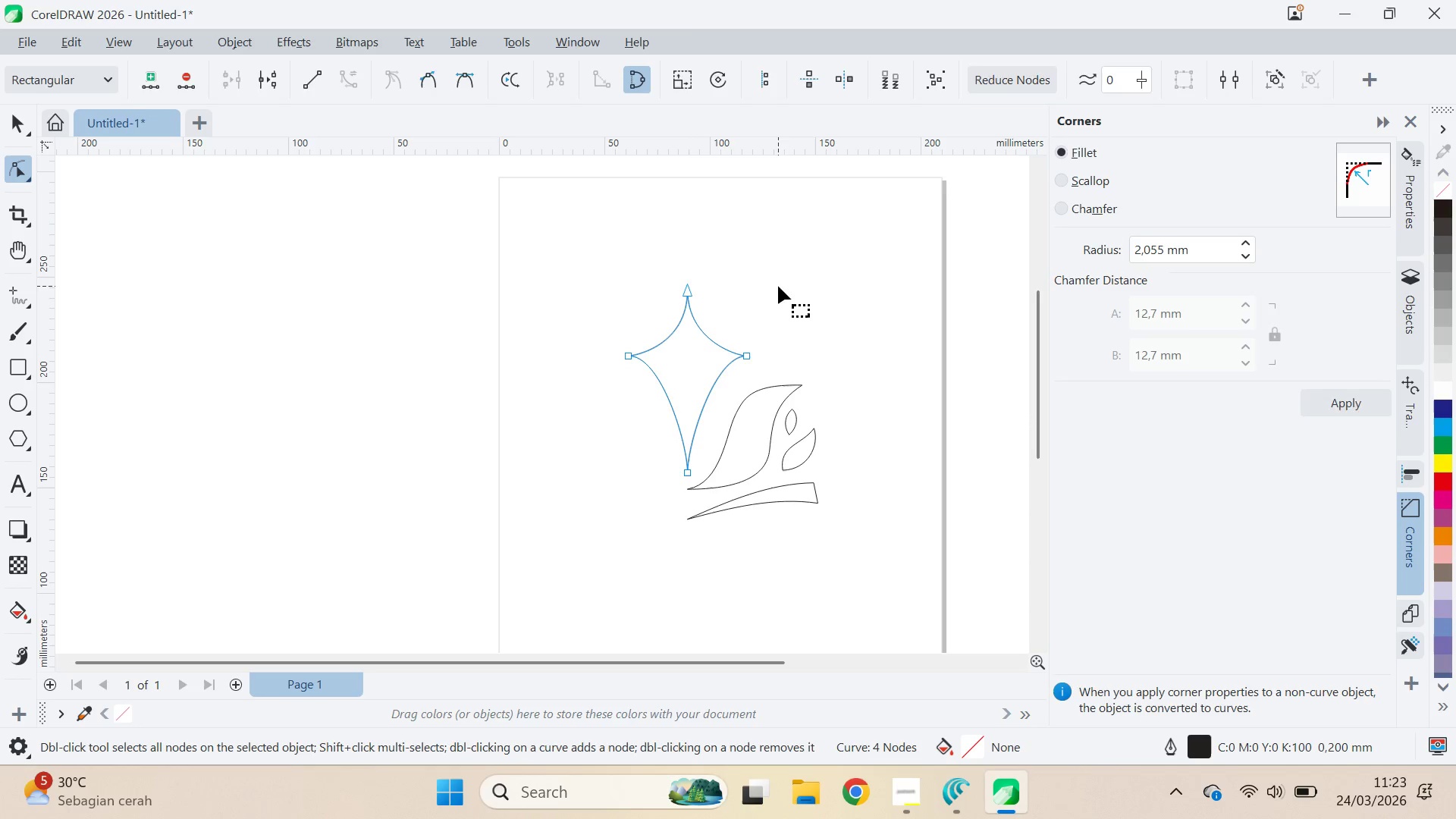 
key(V)
 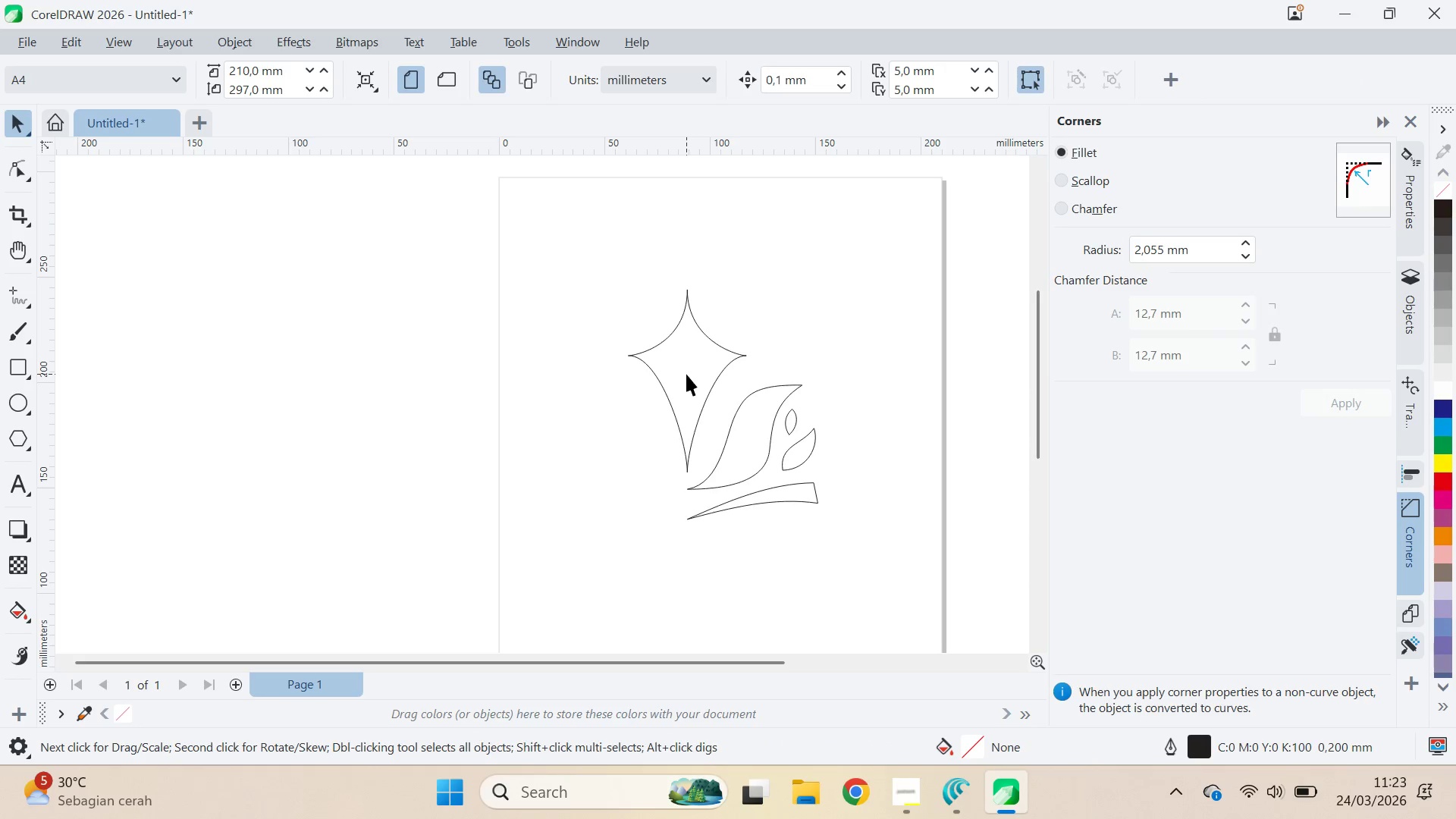 
left_click([686, 374])
 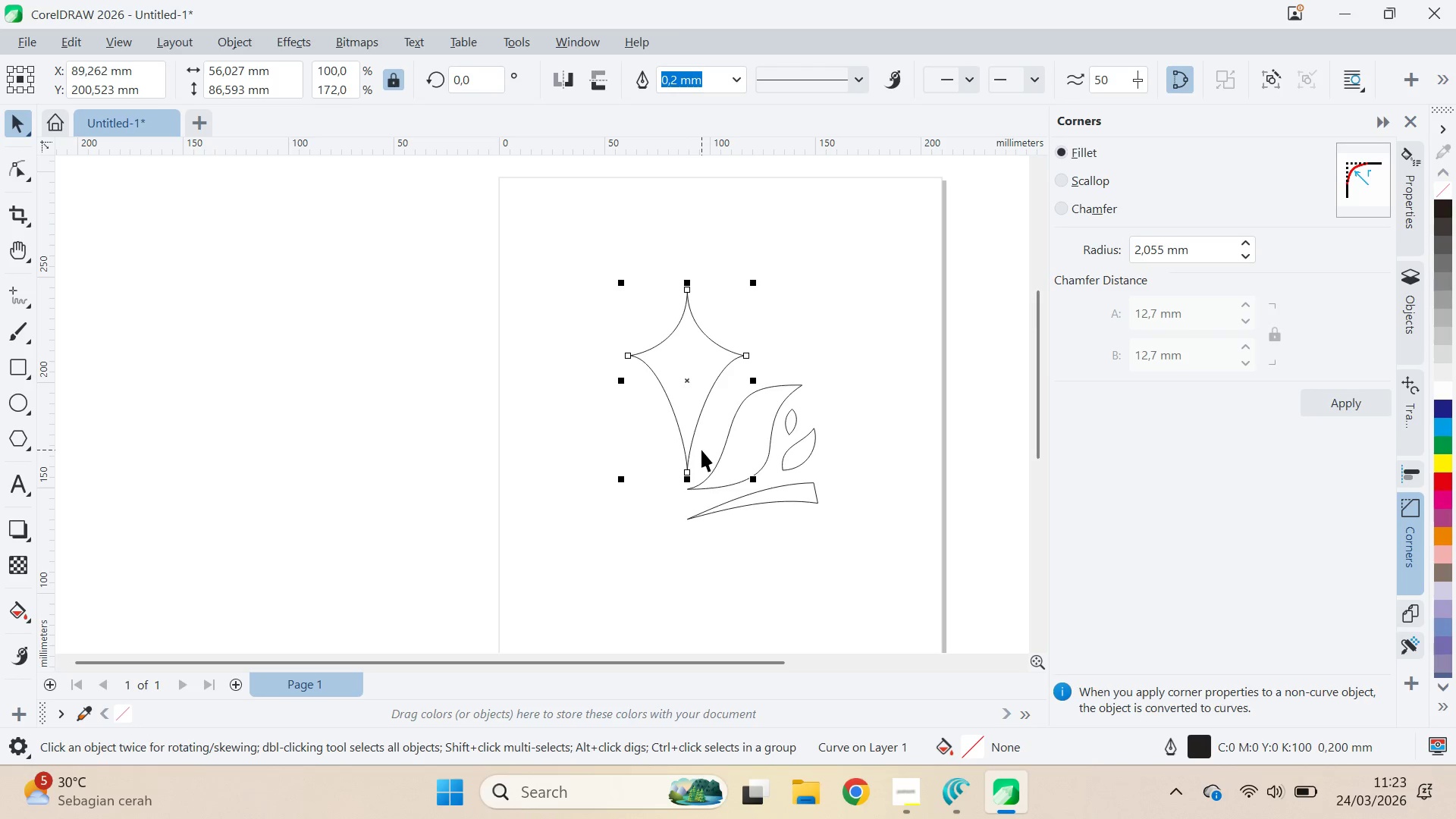 
key(A)
 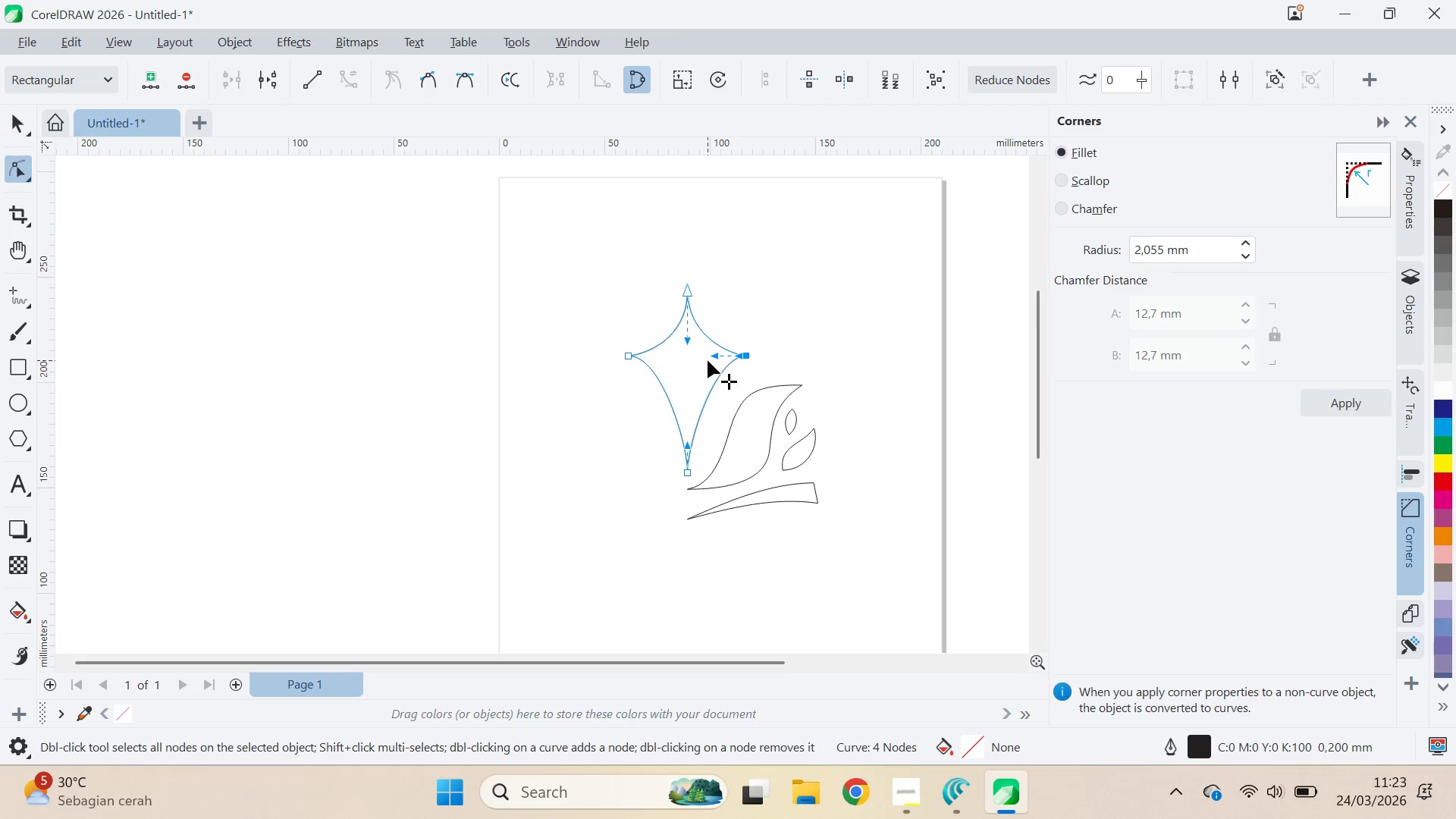 
left_click_drag(start_coordinate=[715, 359], to_coordinate=[710, 359])
 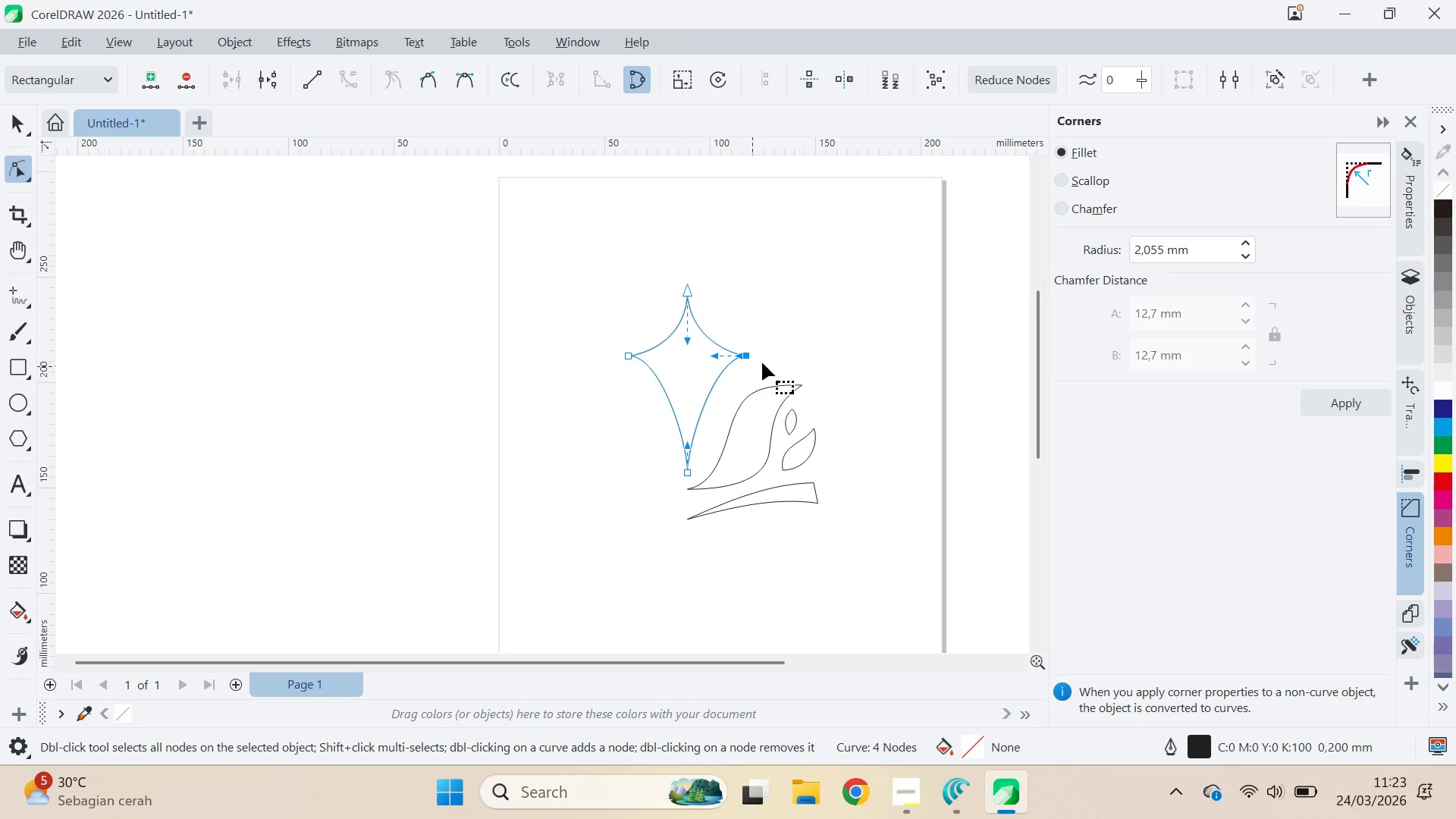 
hold_key(key=ShiftLeft, duration=0.95)
 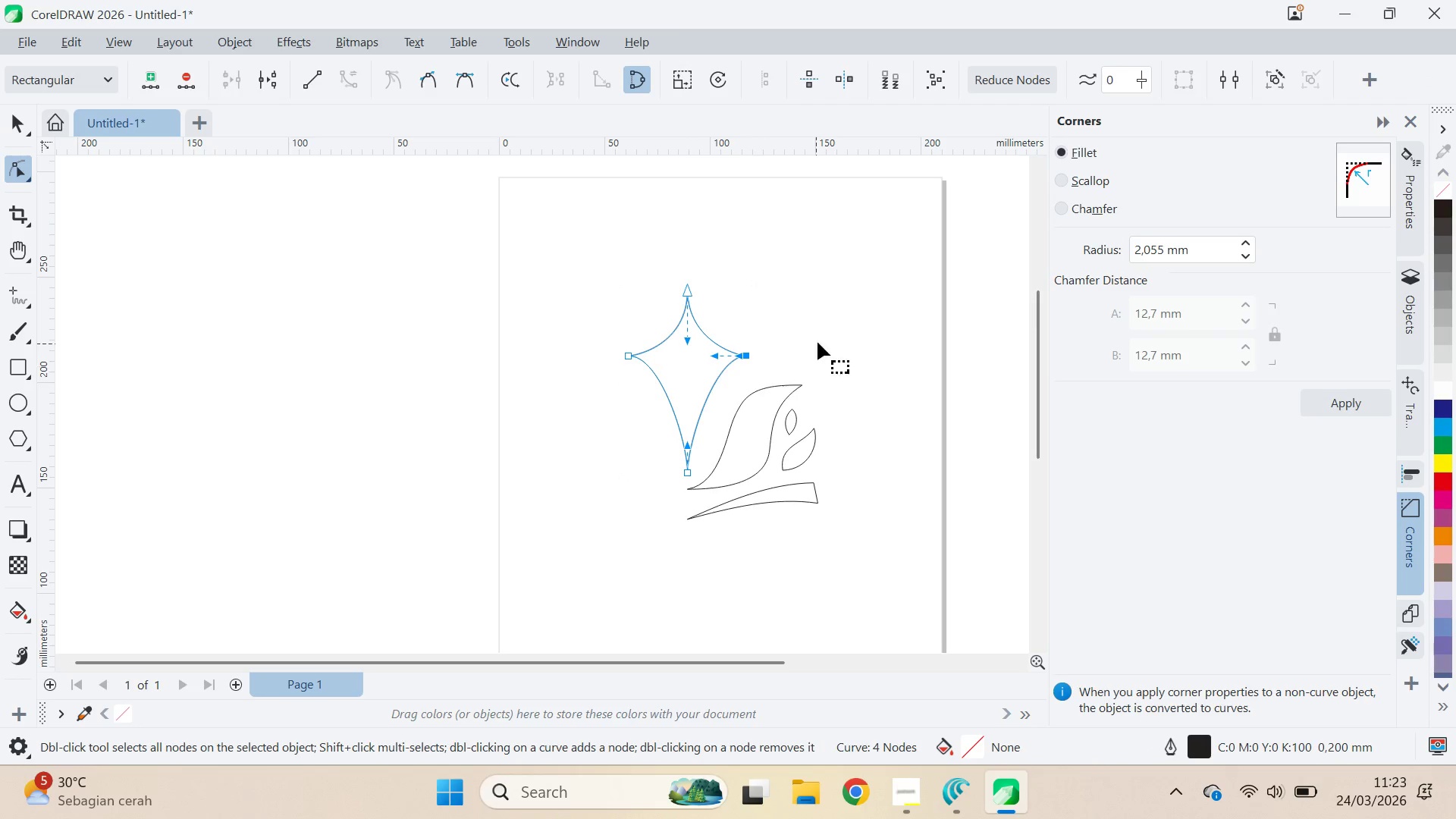 
key(Control+Z)
 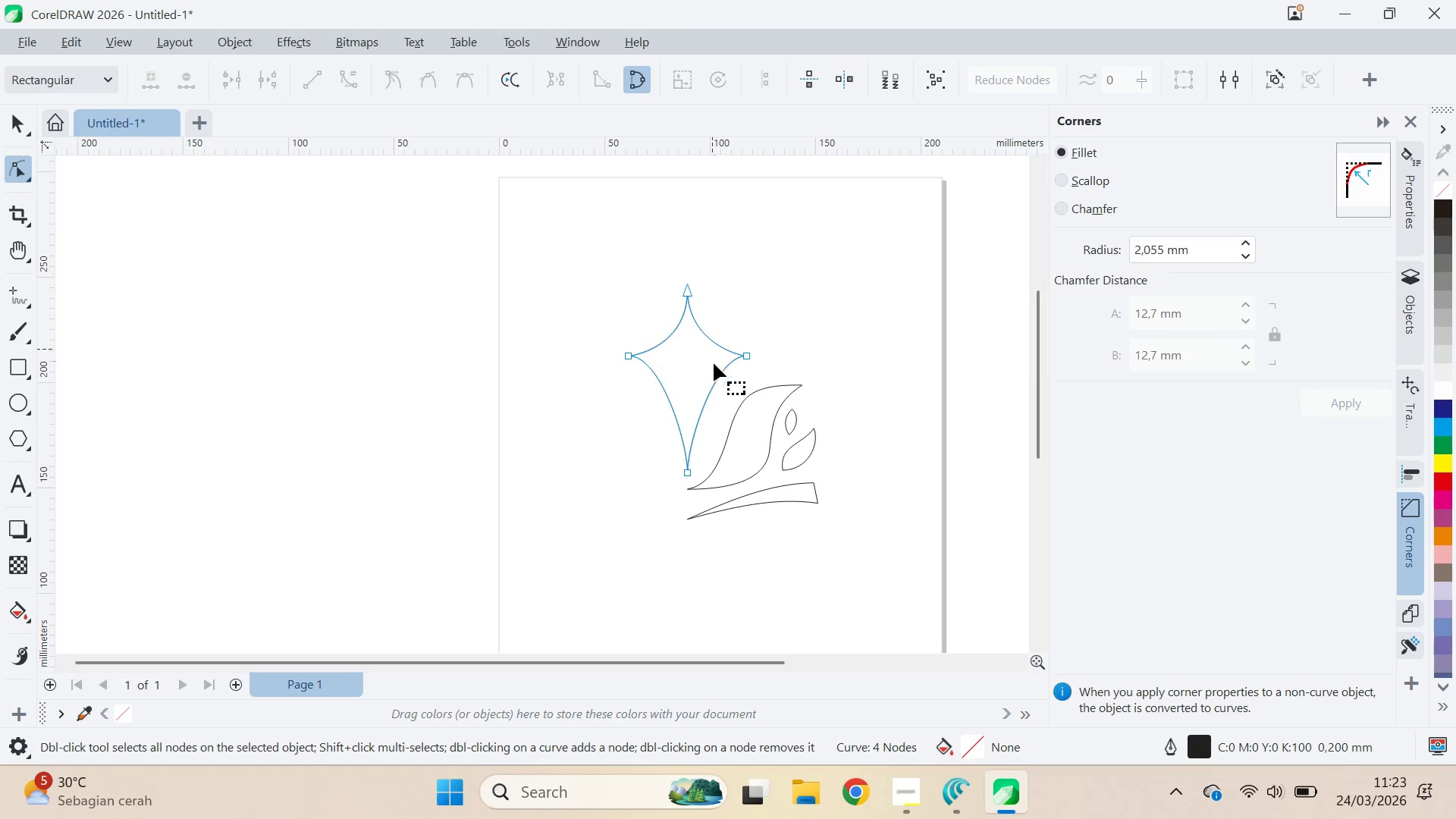 
left_click([689, 471])
 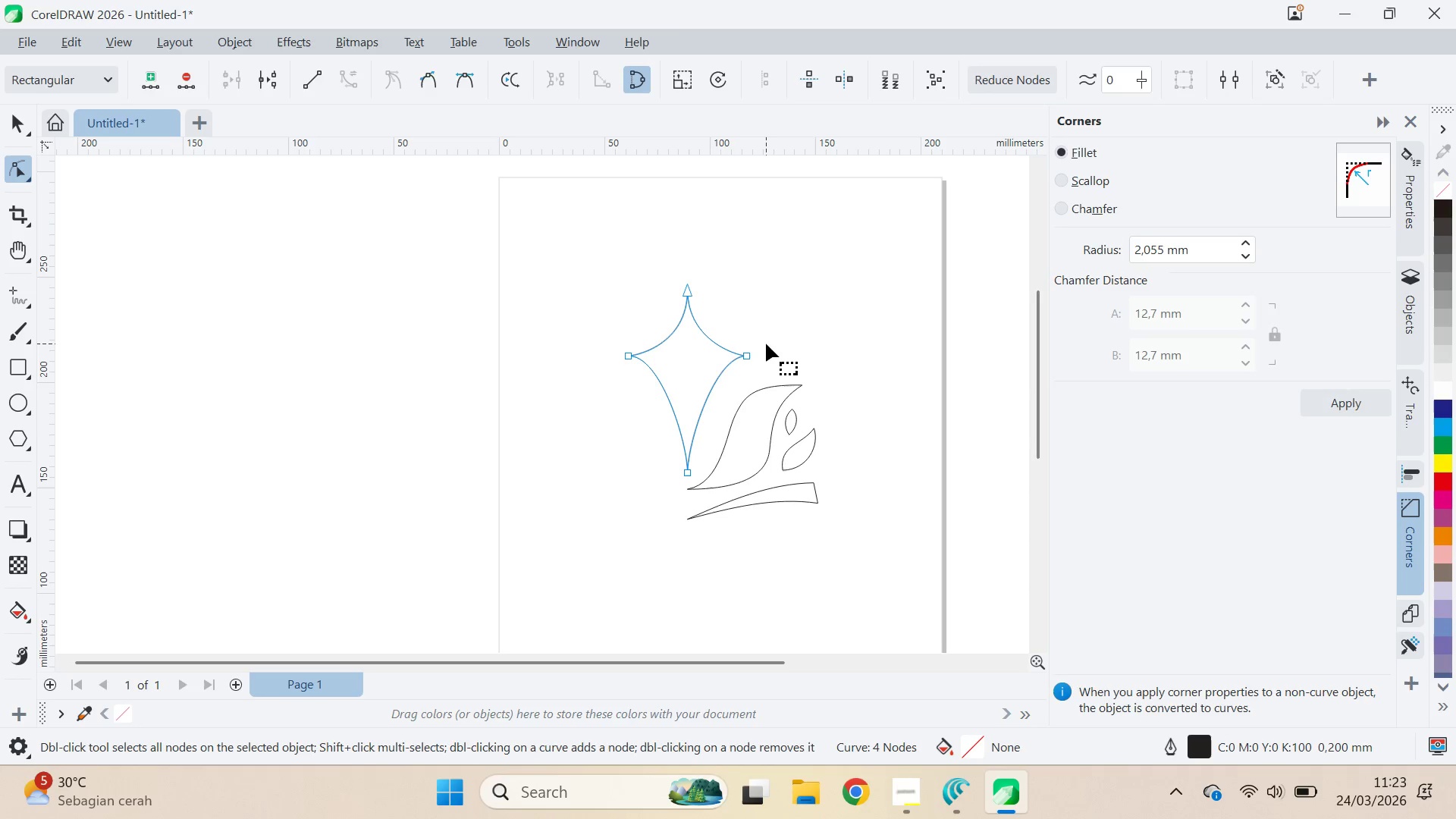 
key(VolumeDown)
 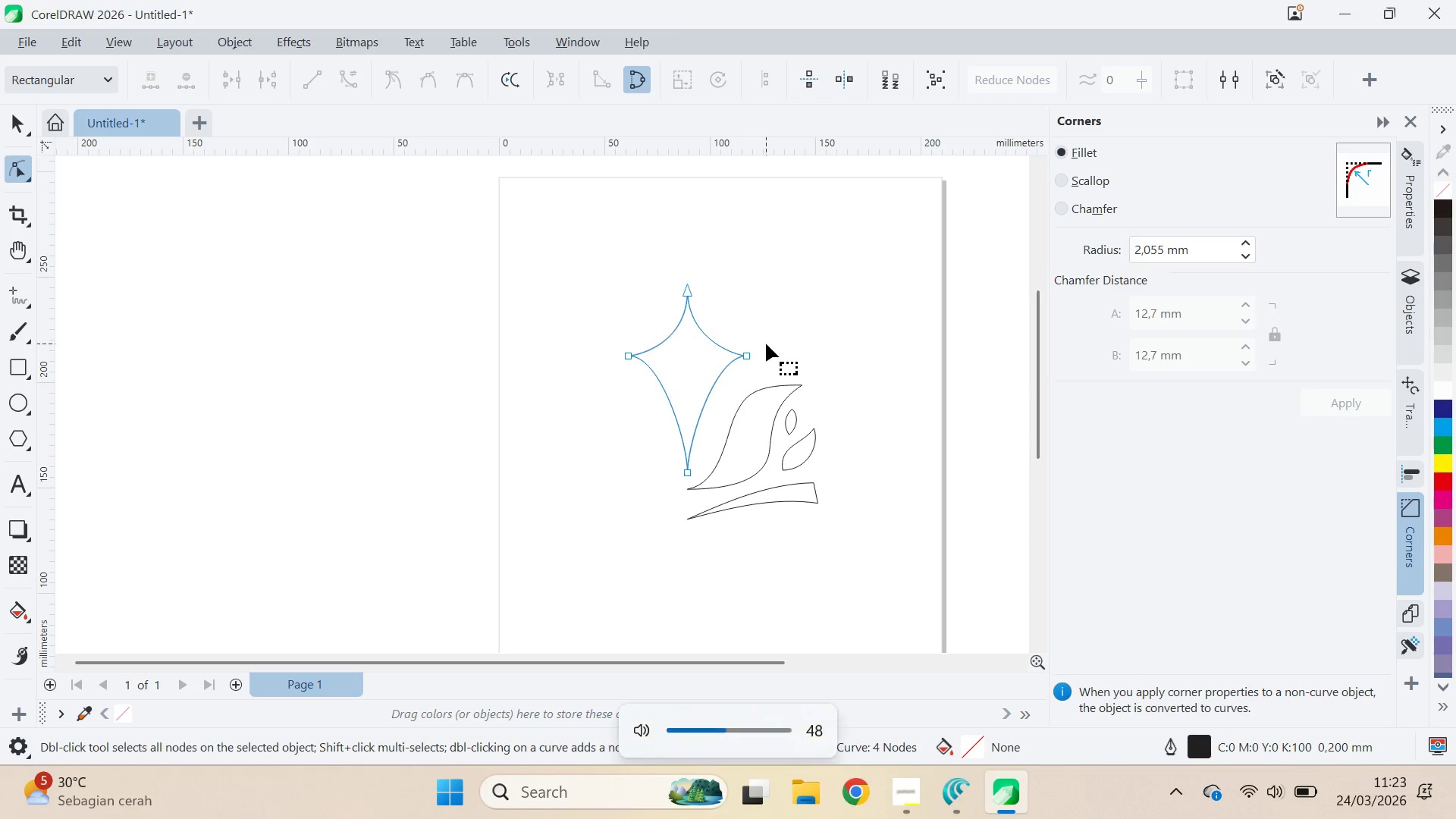 
key(VolumeDown)
 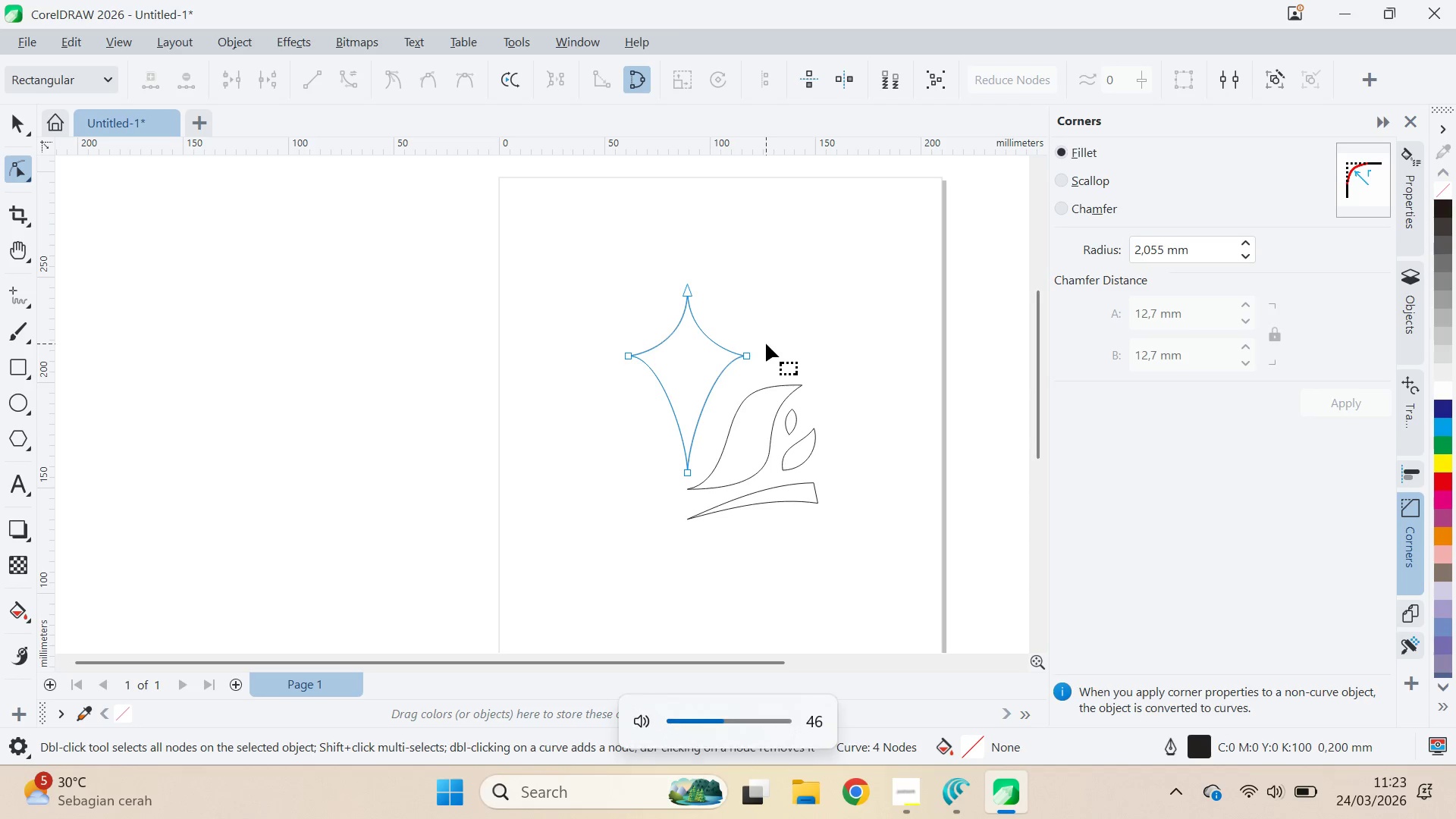 
key(VolumeDown)
 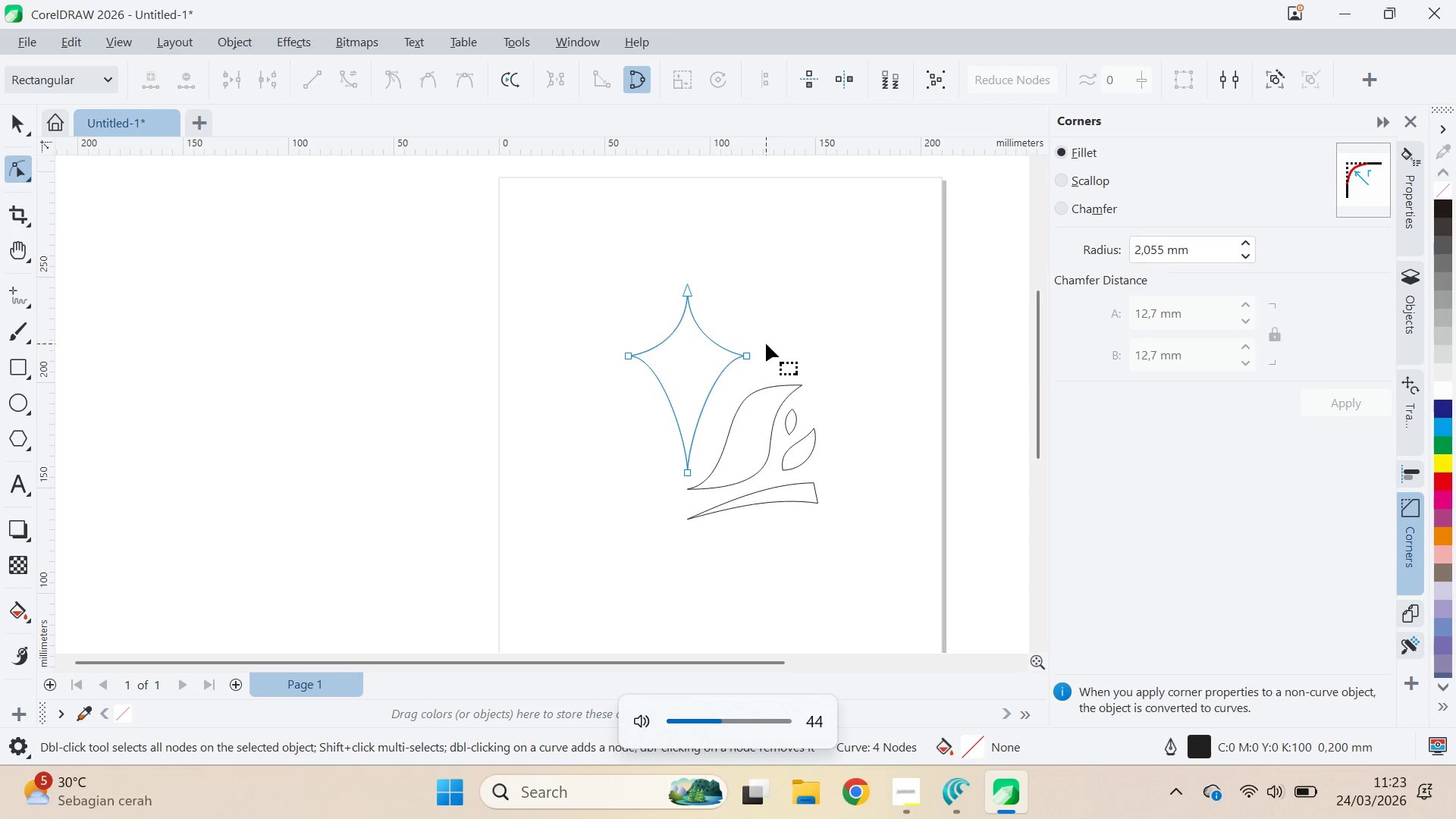 
key(VolumeDown)
 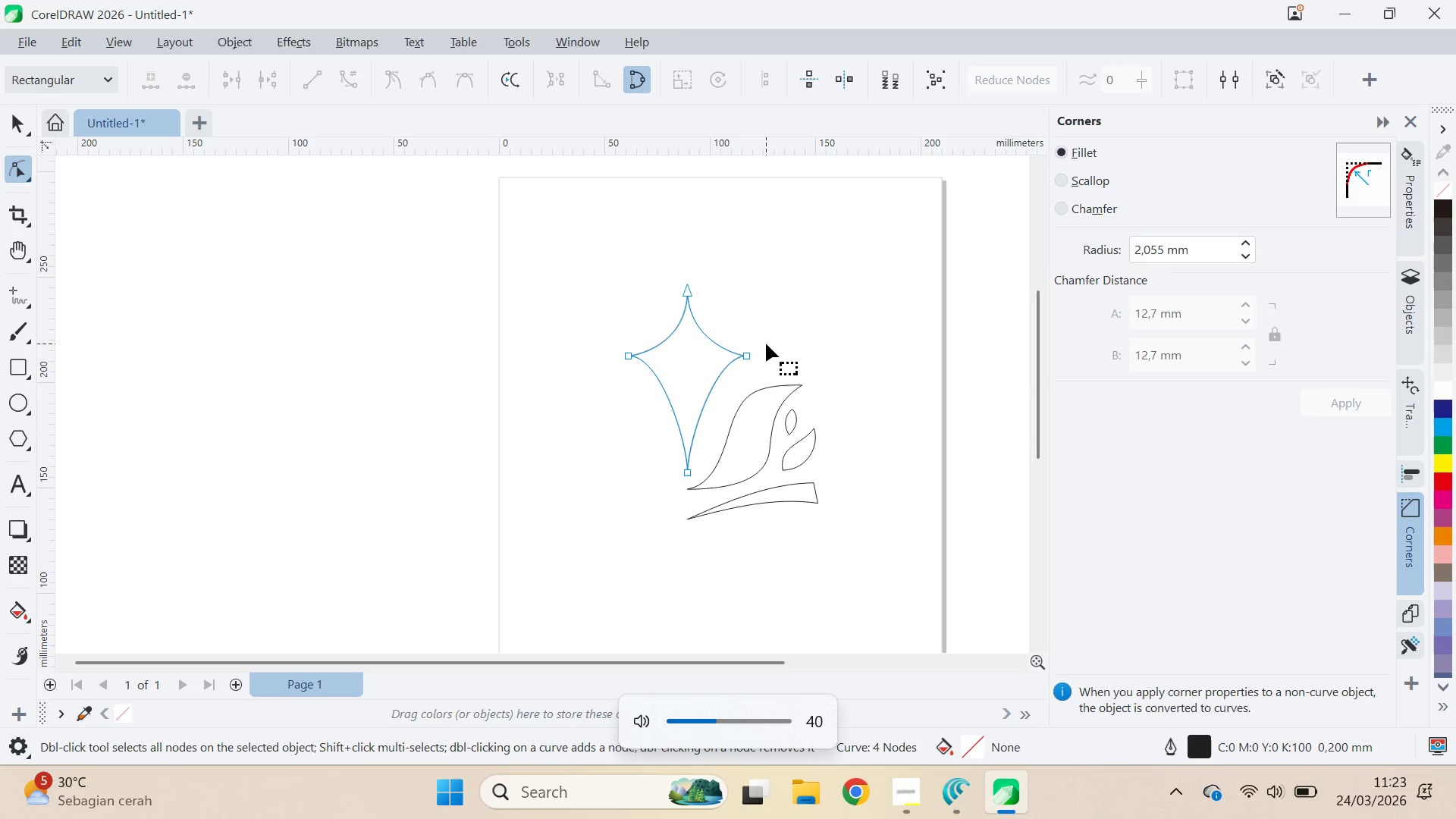 
key(VolumeDown)
 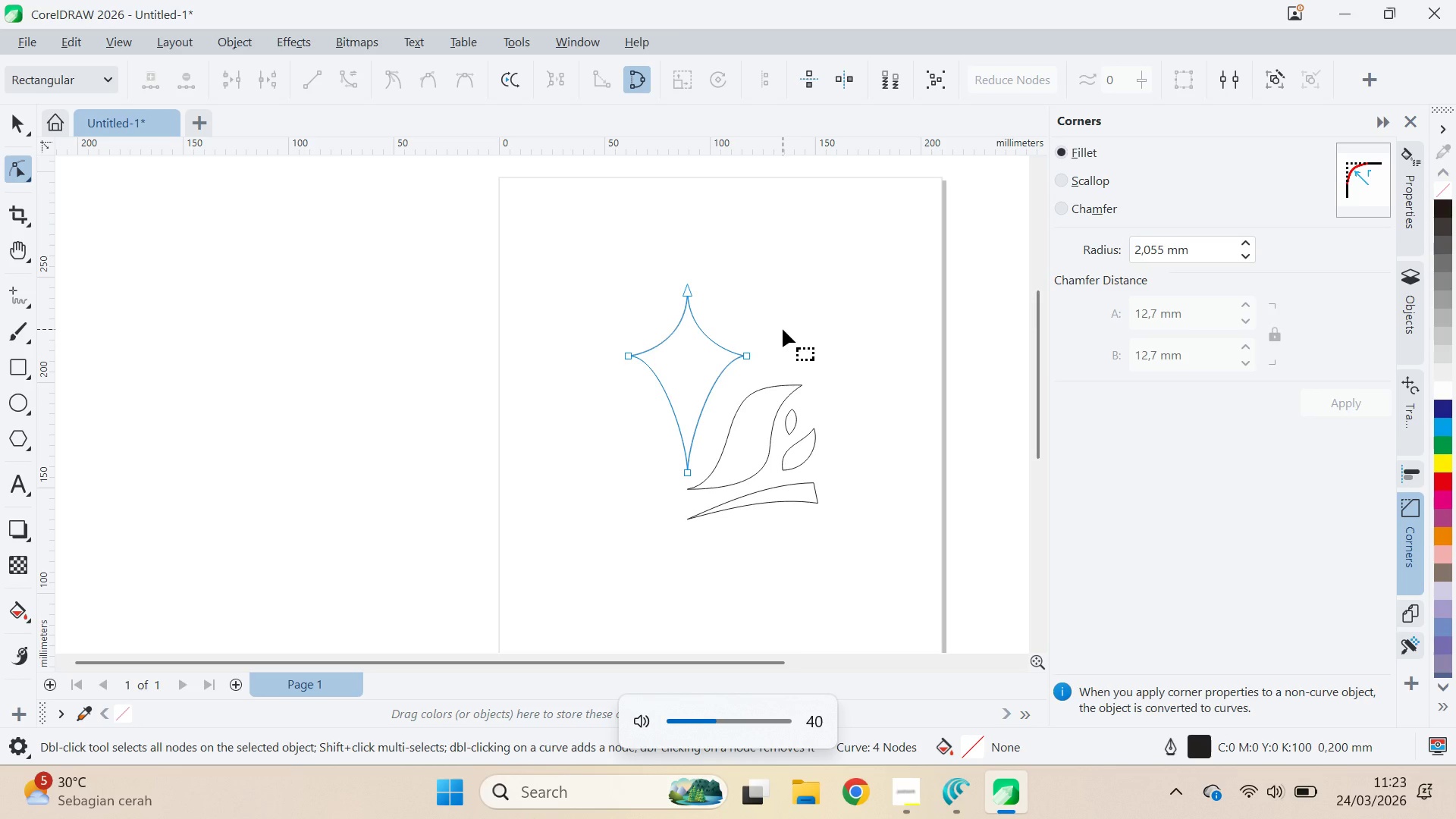 
type(vqv)
 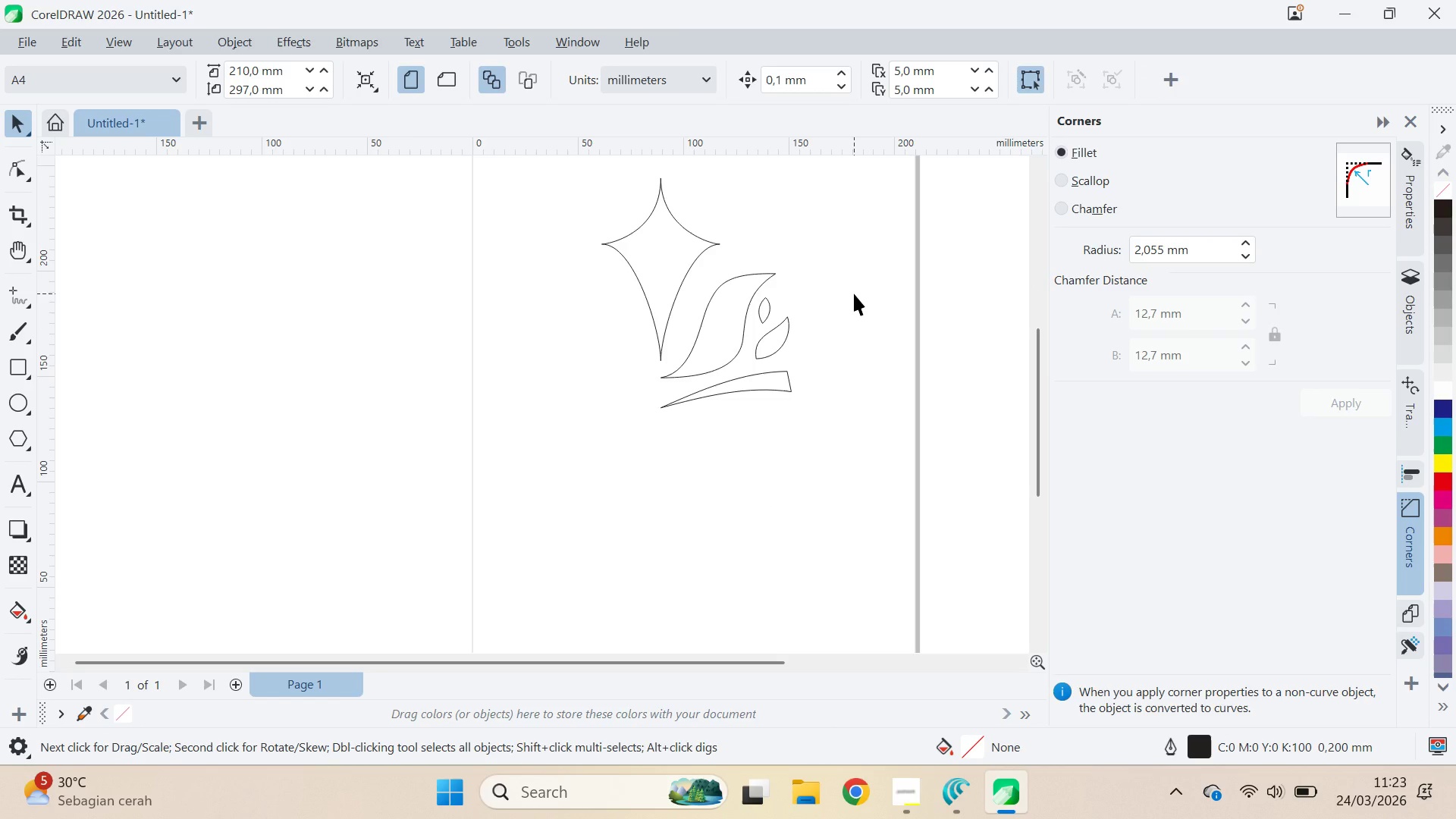 
left_click_drag(start_coordinate=[839, 373], to_coordinate=[813, 262])
 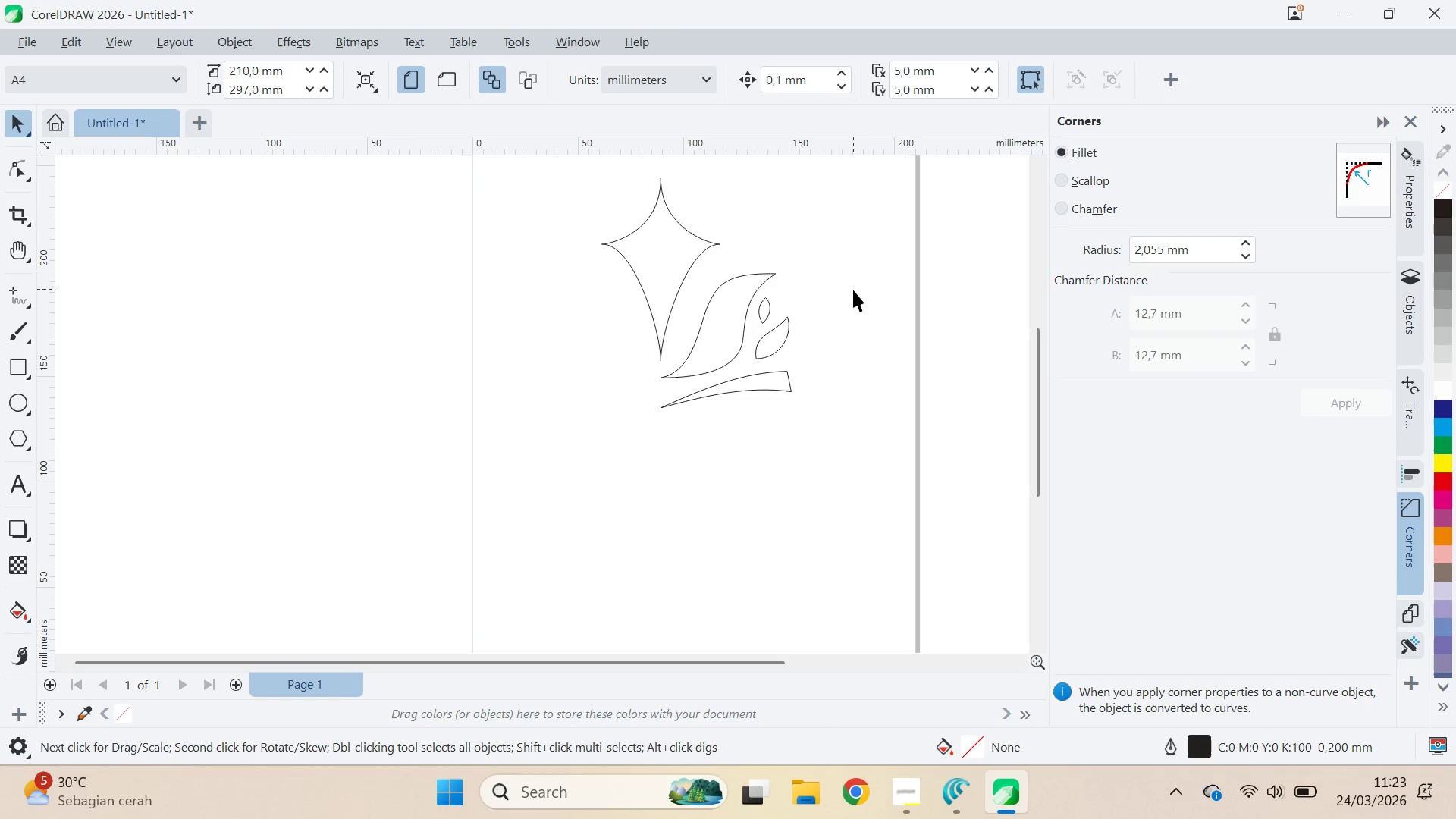 
left_click_drag(start_coordinate=[853, 289], to_coordinate=[853, 293])
 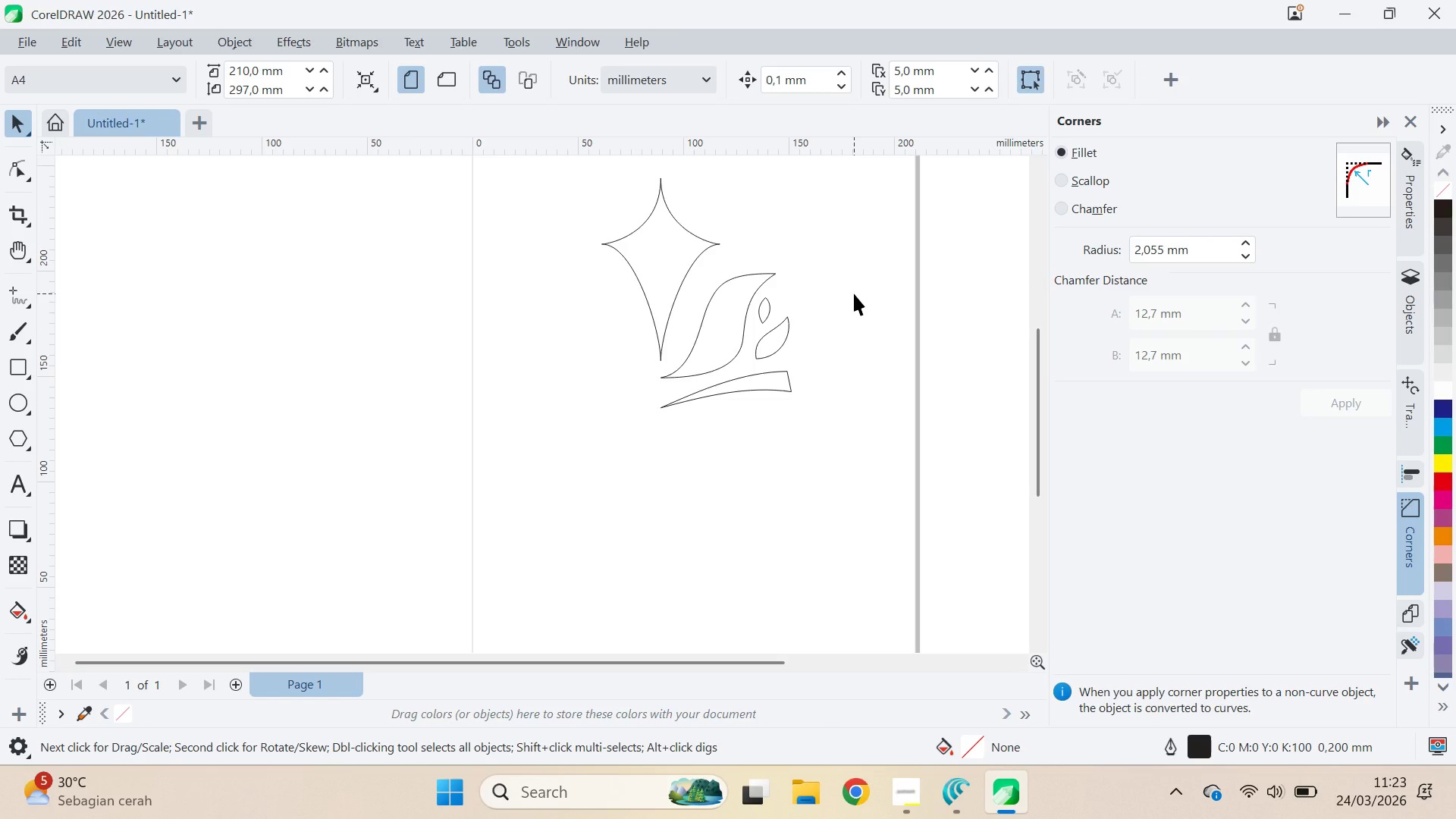 
key(Control+S)
 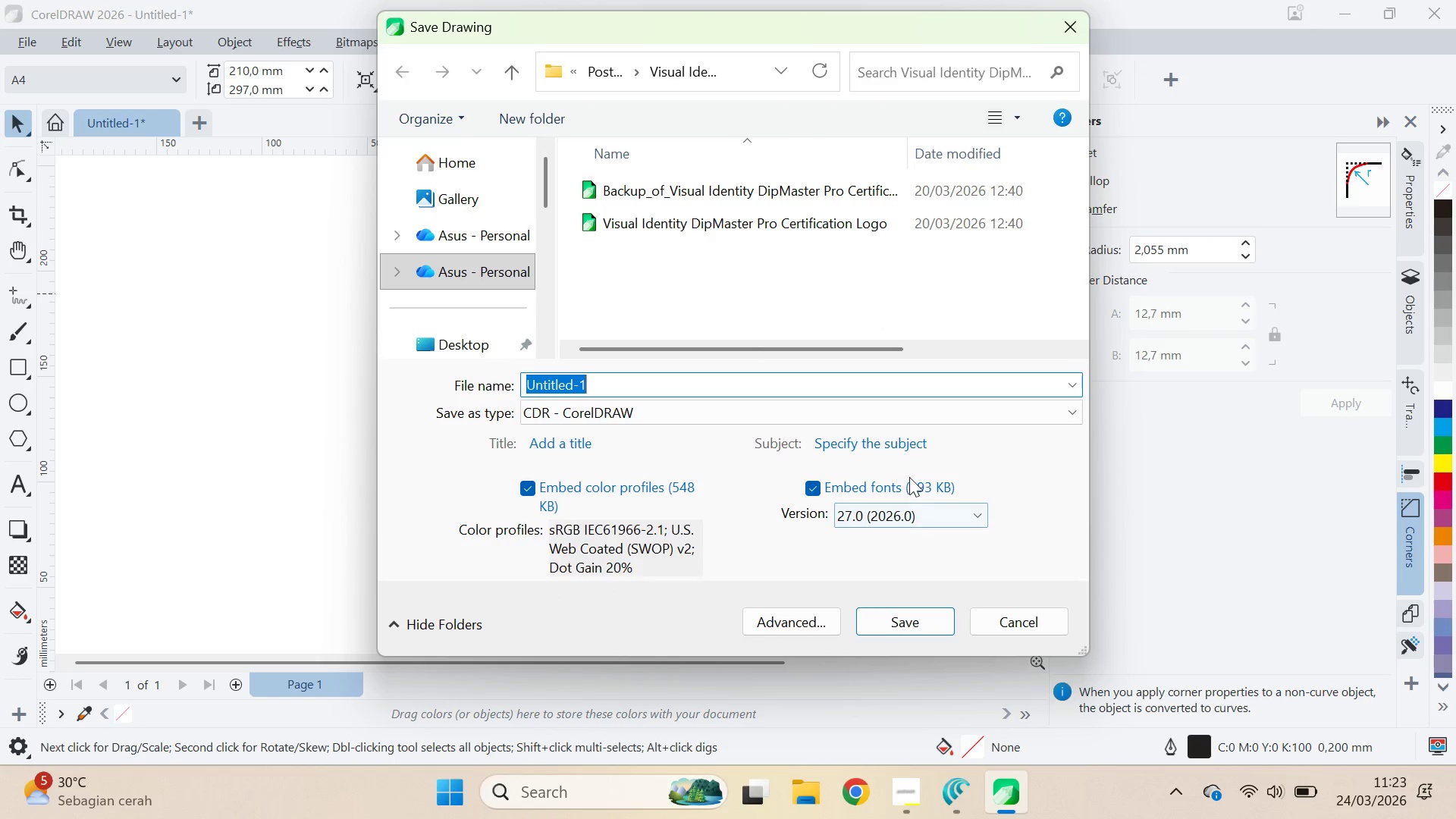 
left_click([607, 87])
 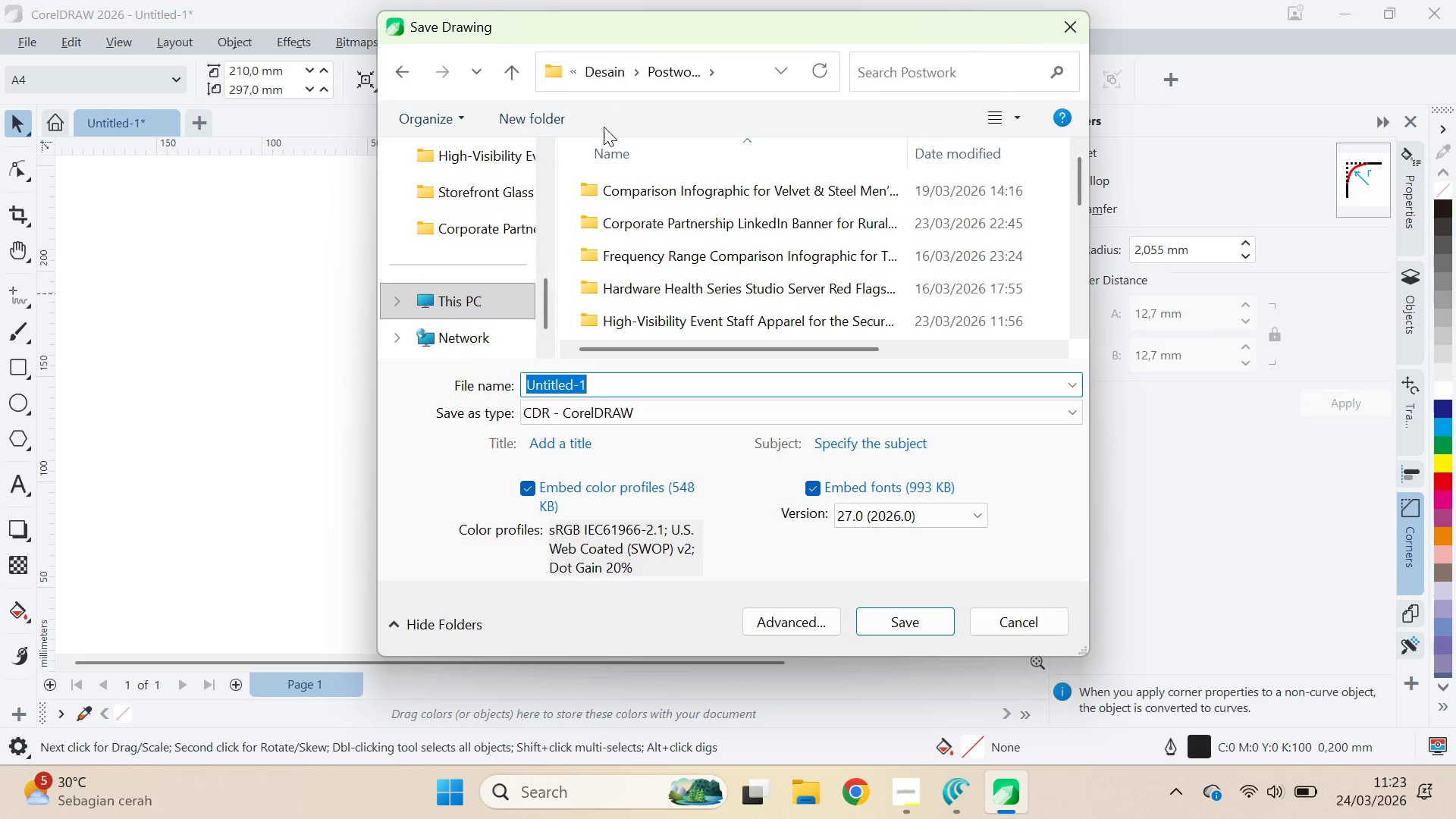 
key(Alt+AltLeft)
 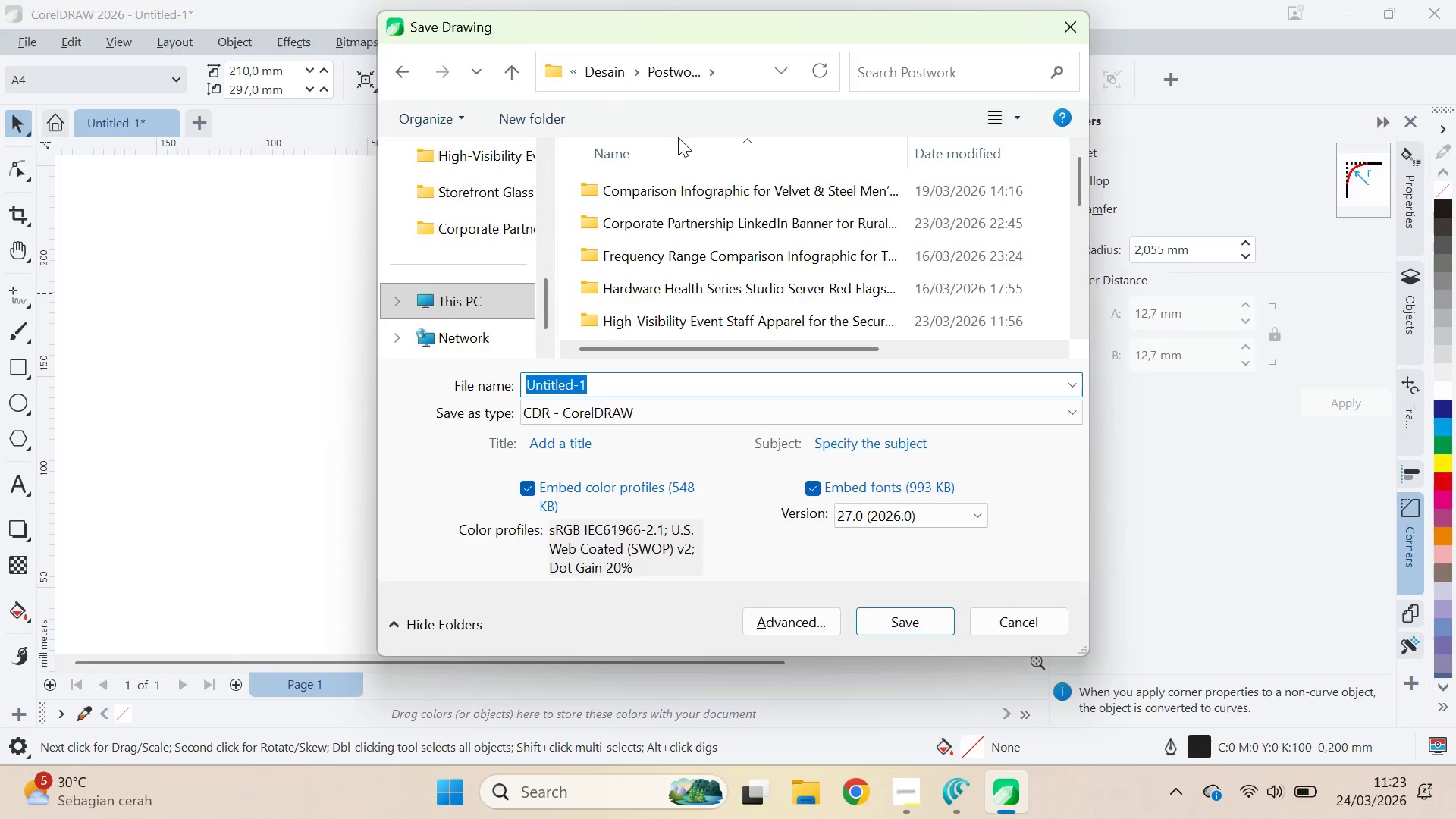 
key(Alt+Tab)
 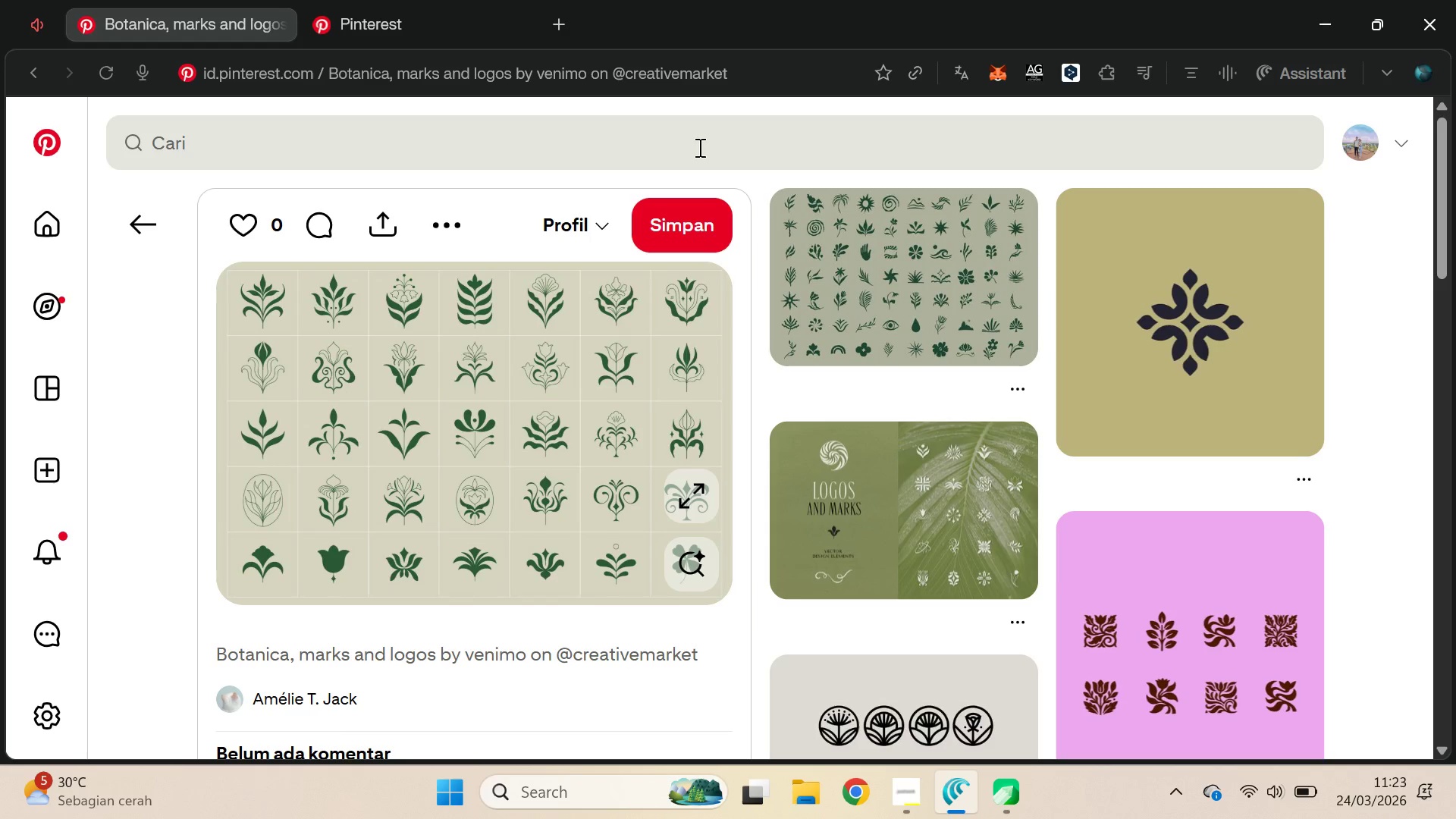 
key(Alt+Tab)
 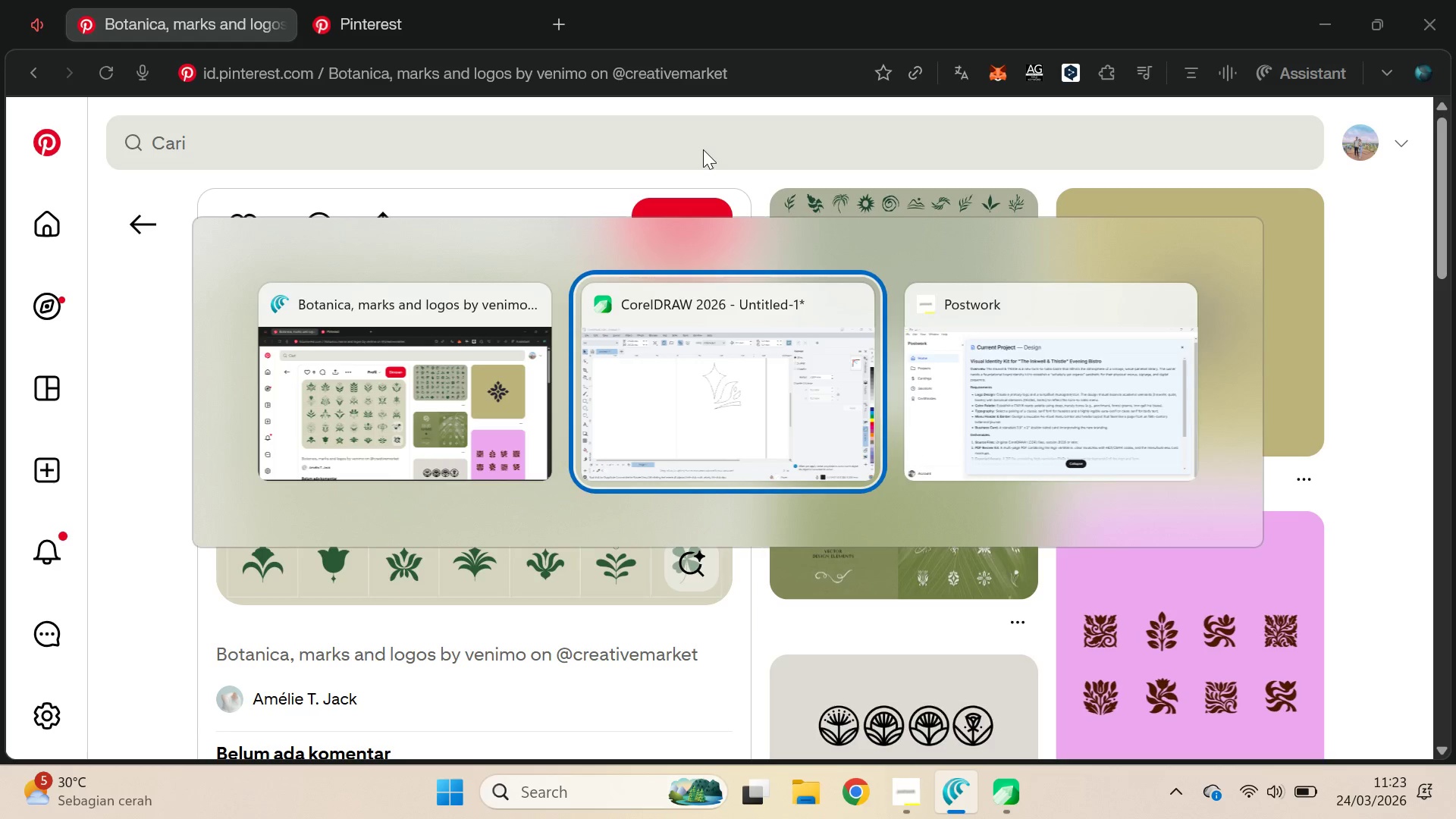 
key(Alt+Tab)